 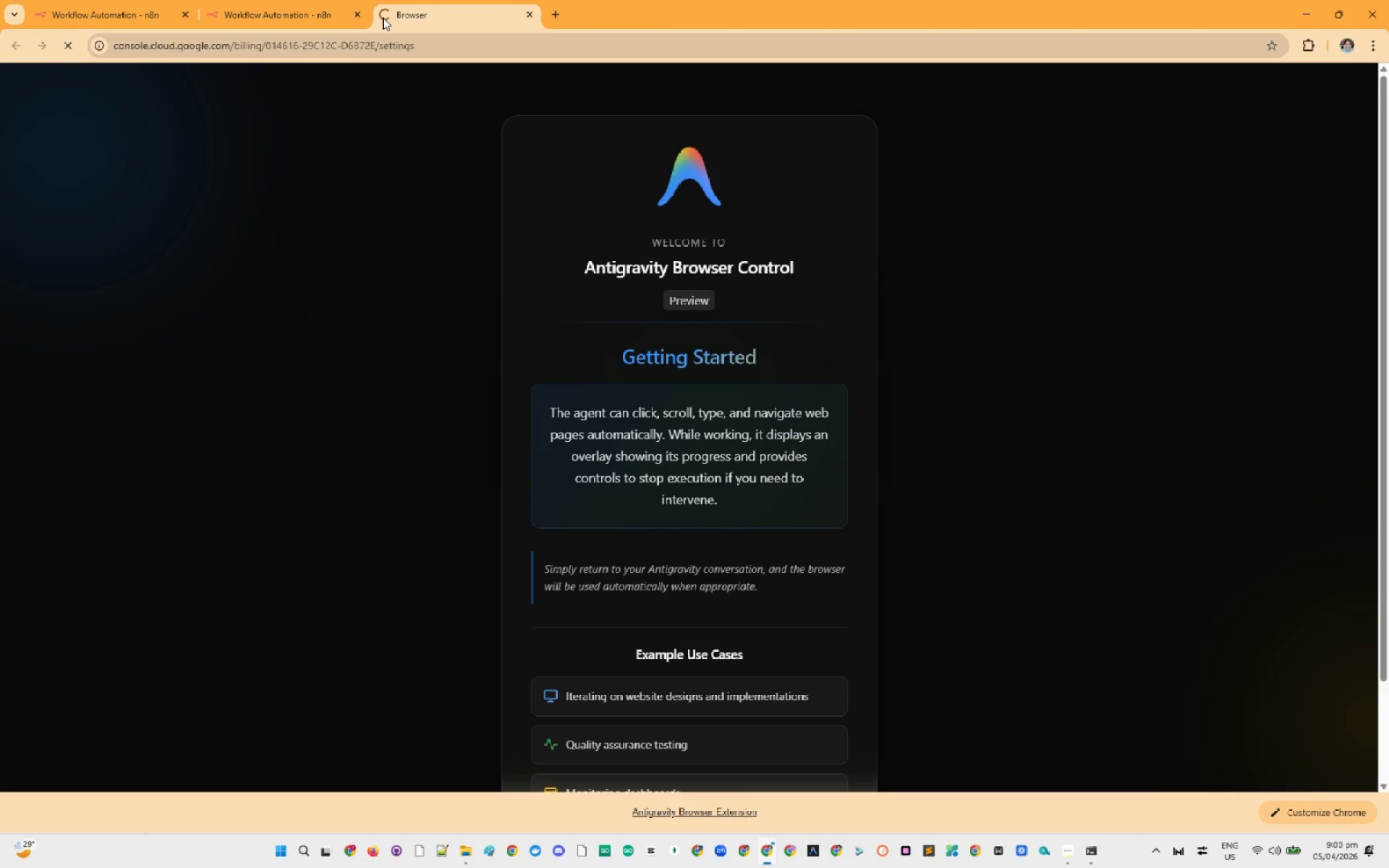 
mouse_move([316, 34])
 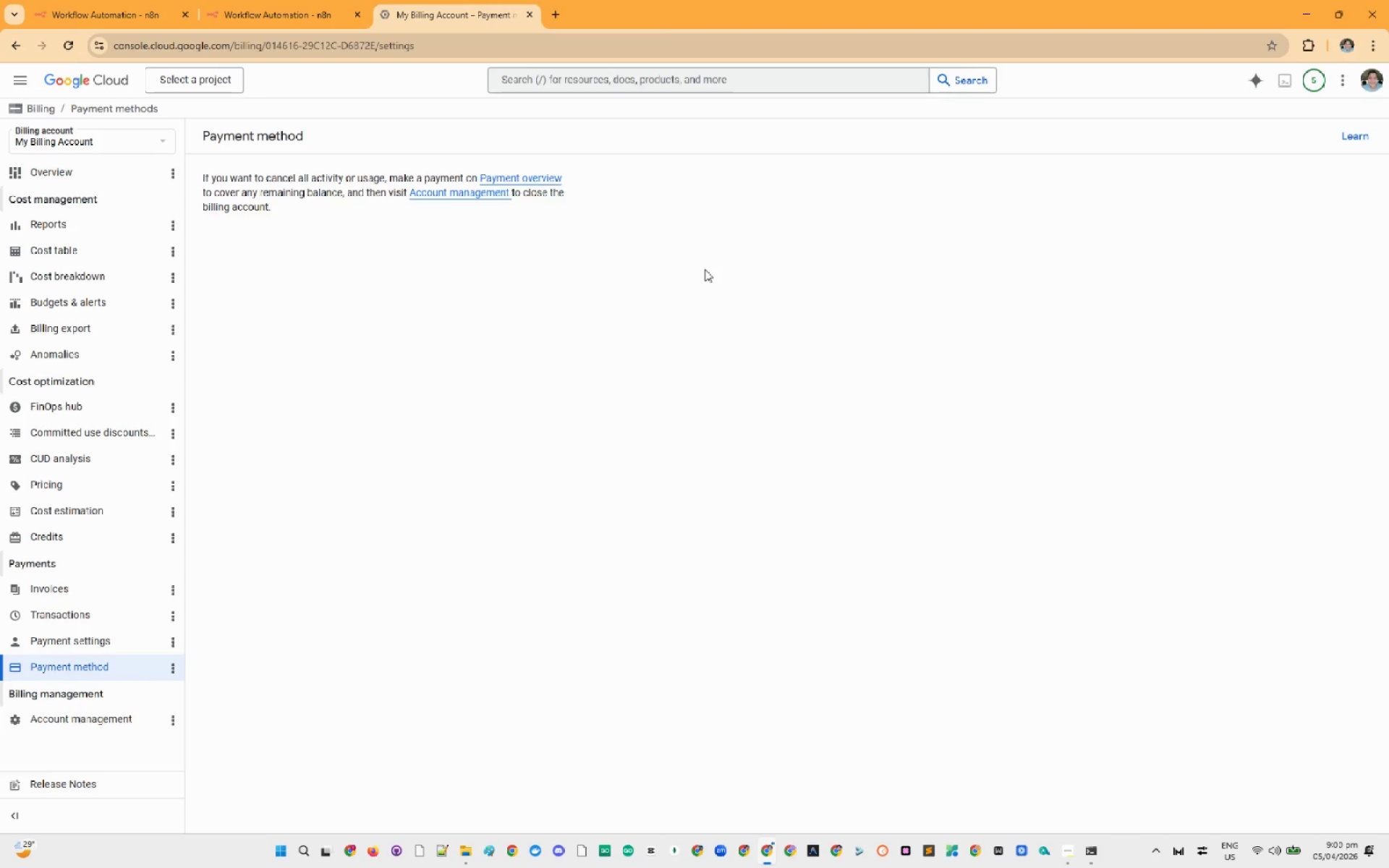 
wait(5.28)
 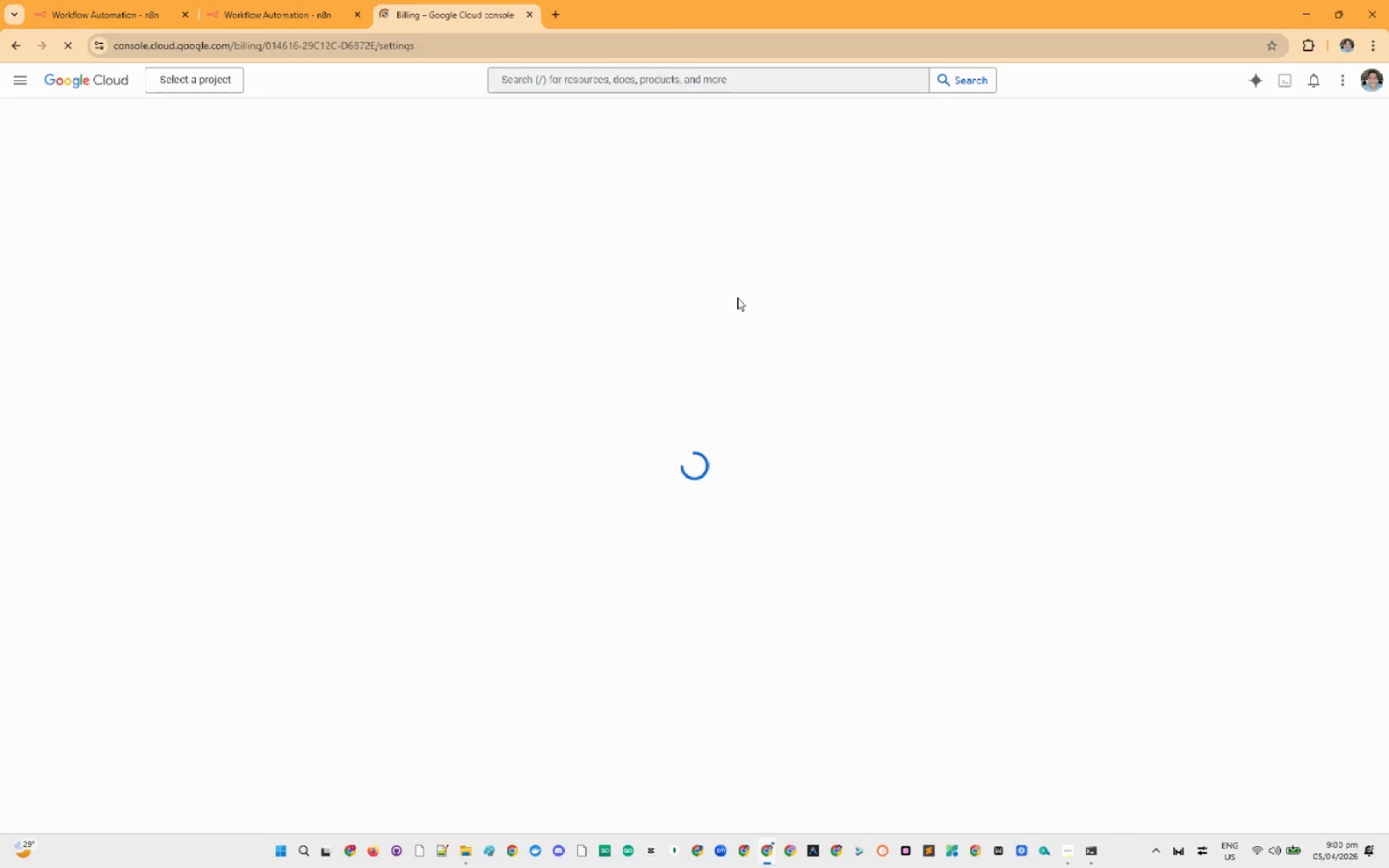 
left_click([176, 84])
 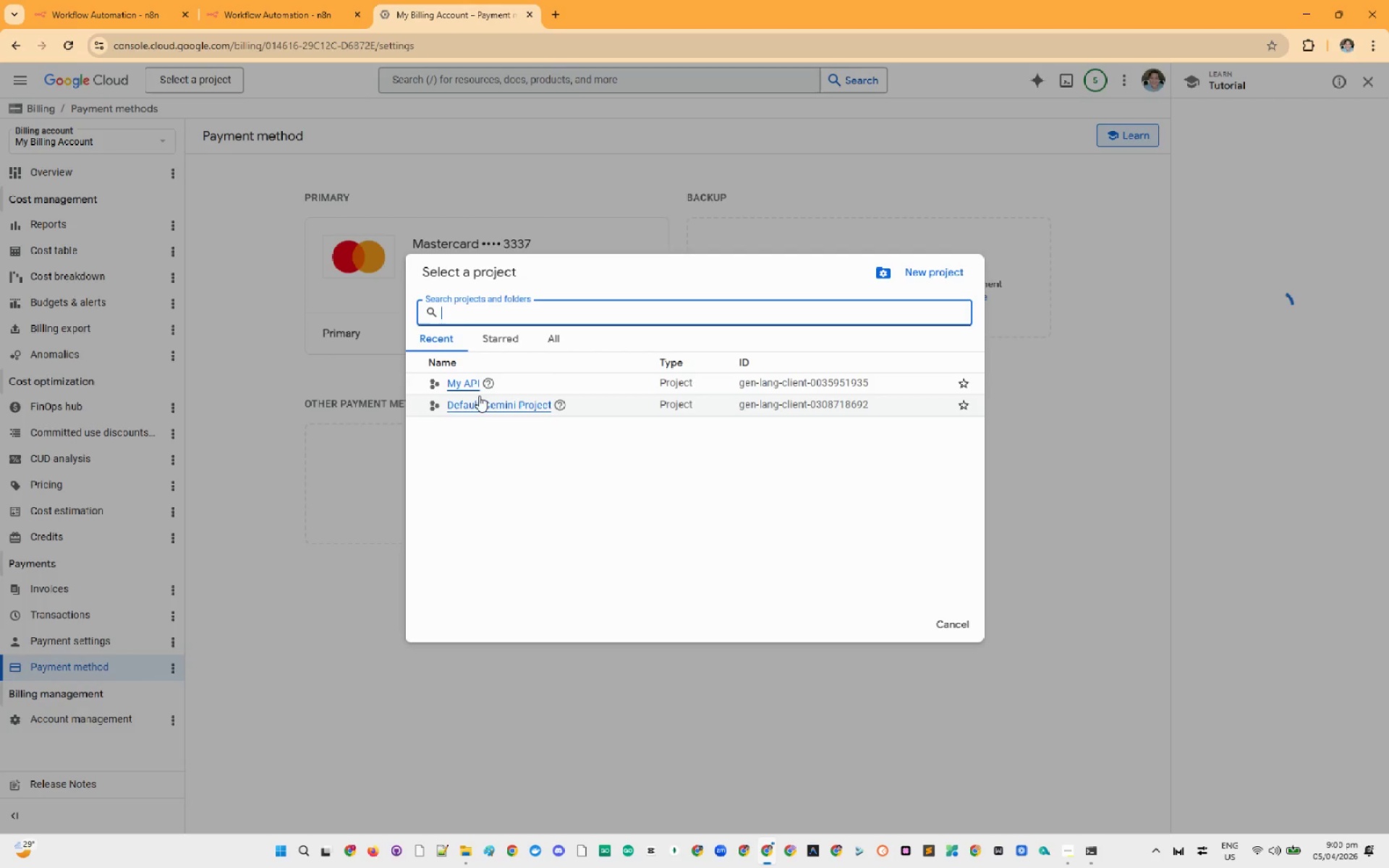 
left_click([471, 387])
 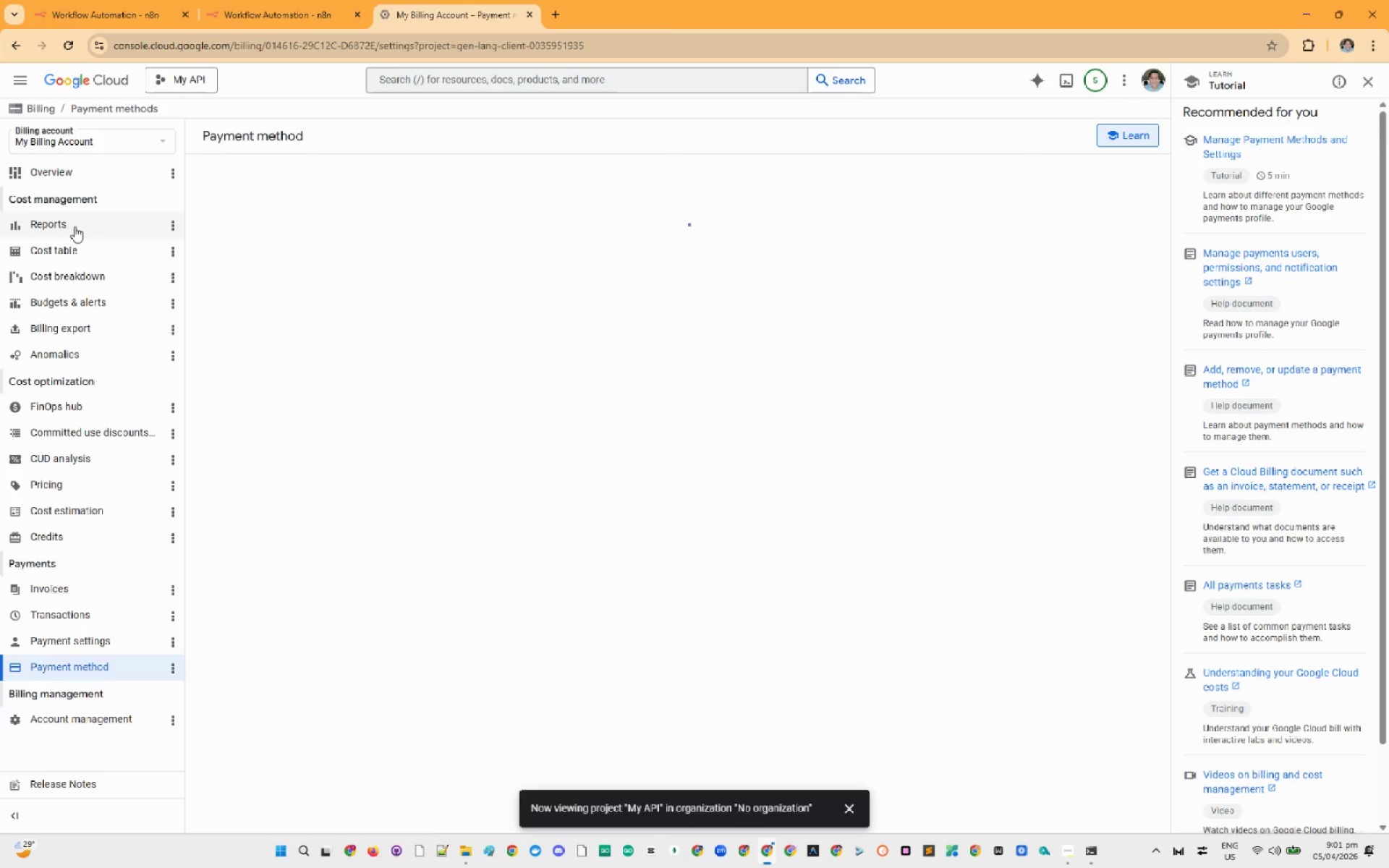 
scroll: coordinate [88, 297], scroll_direction: down, amount: 2.0
 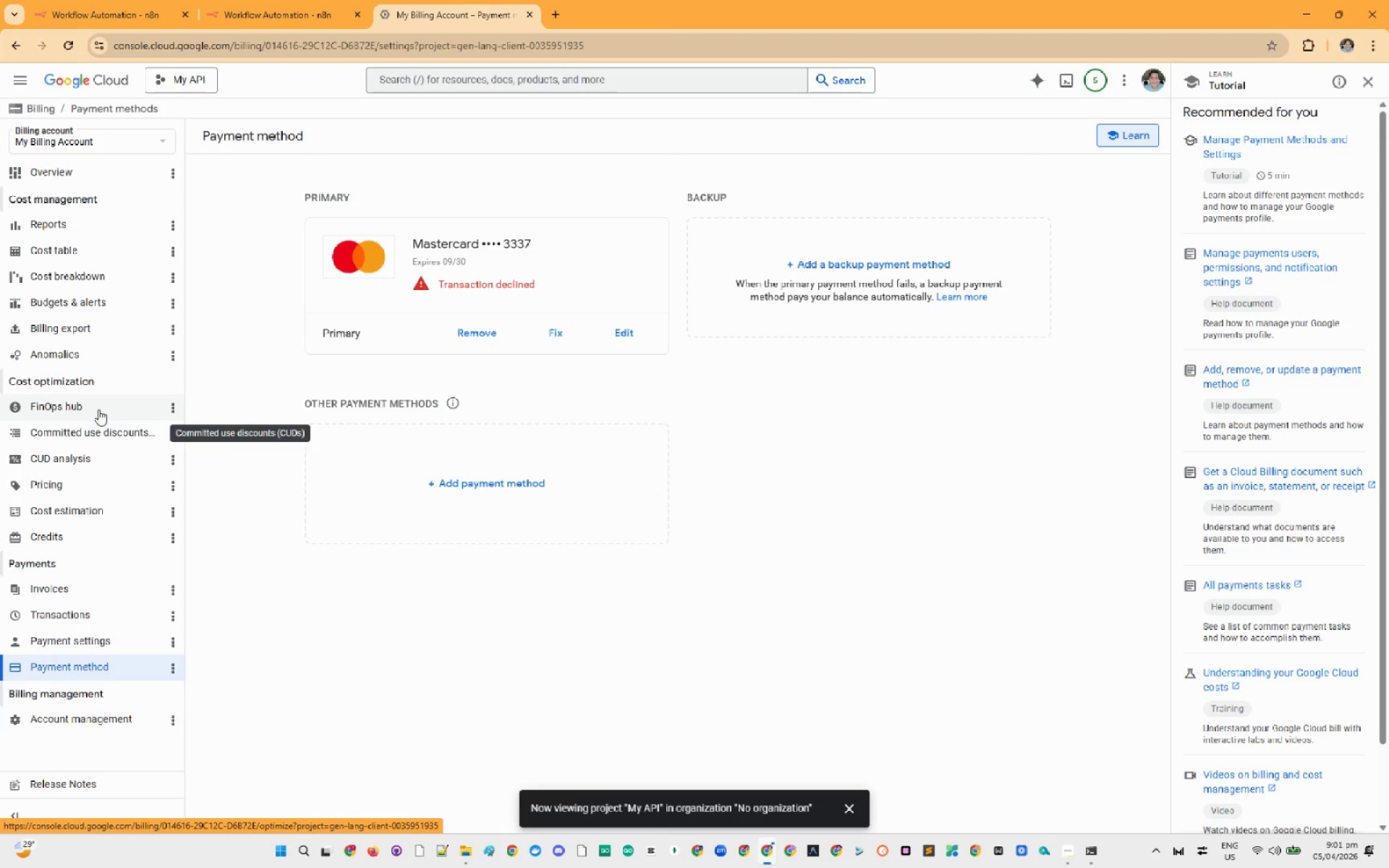 
scroll: coordinate [103, 410], scroll_direction: up, amount: 3.0
 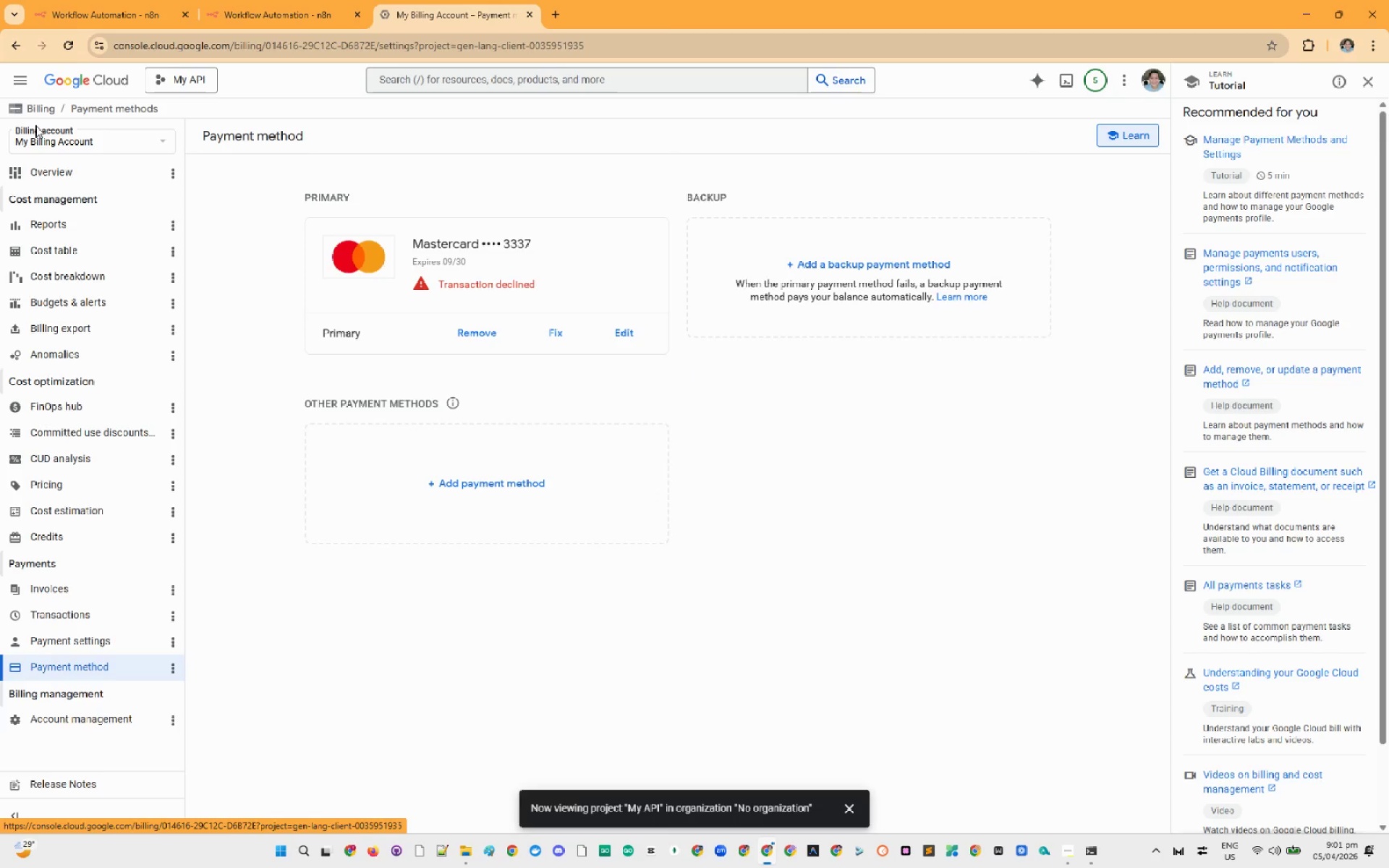 
left_click([20, 84])
 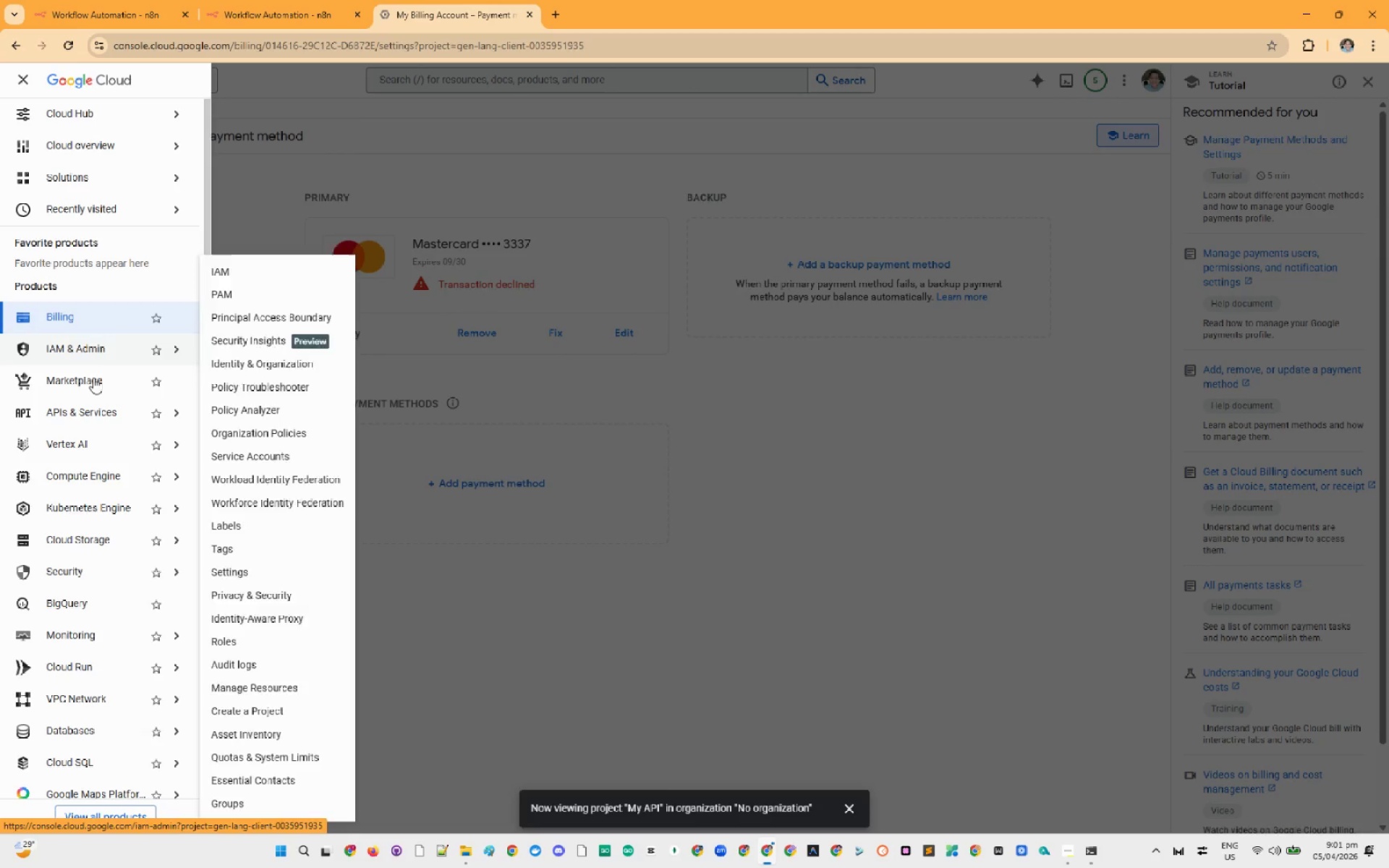 
left_click([94, 407])
 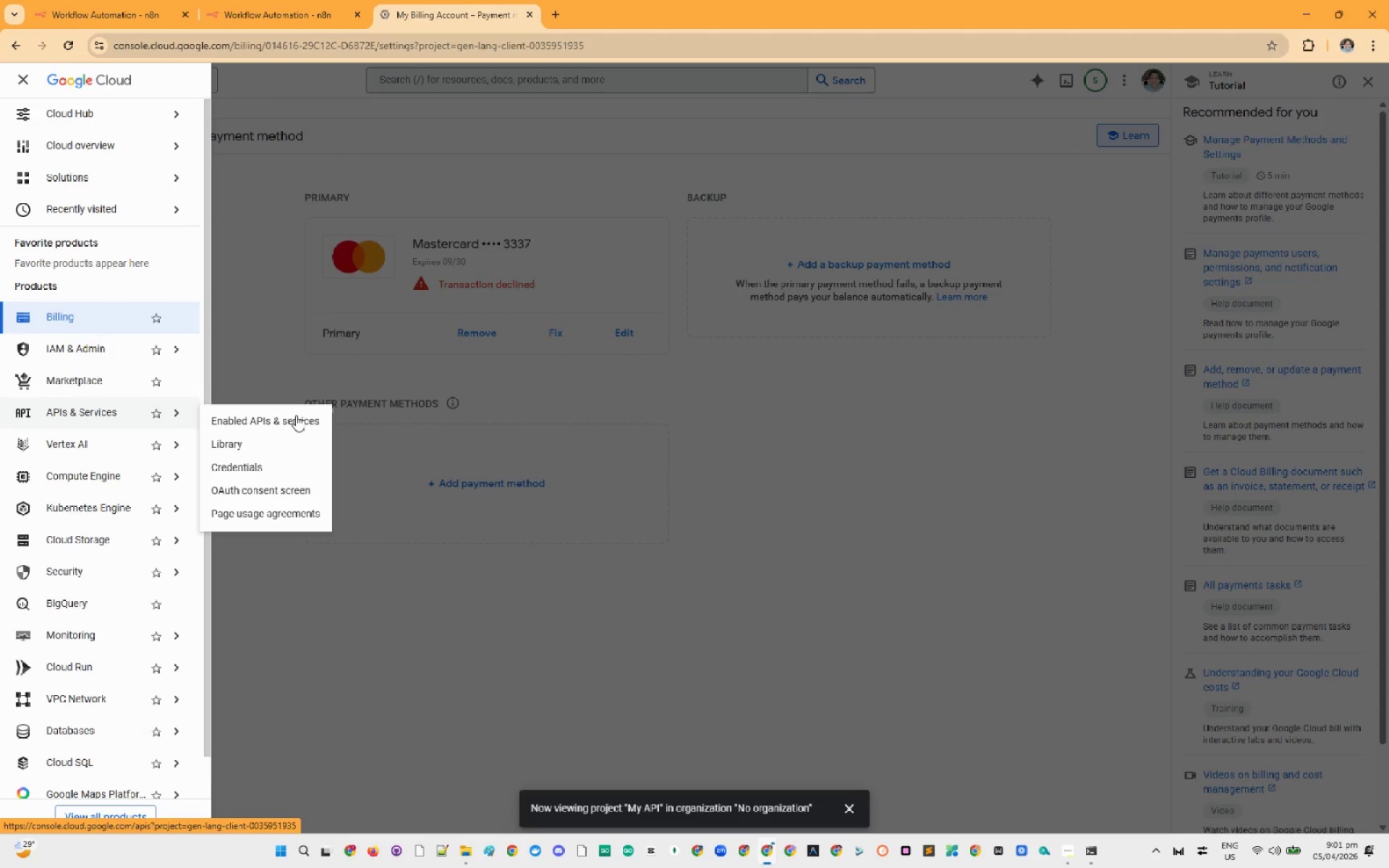 
left_click([296, 415])
 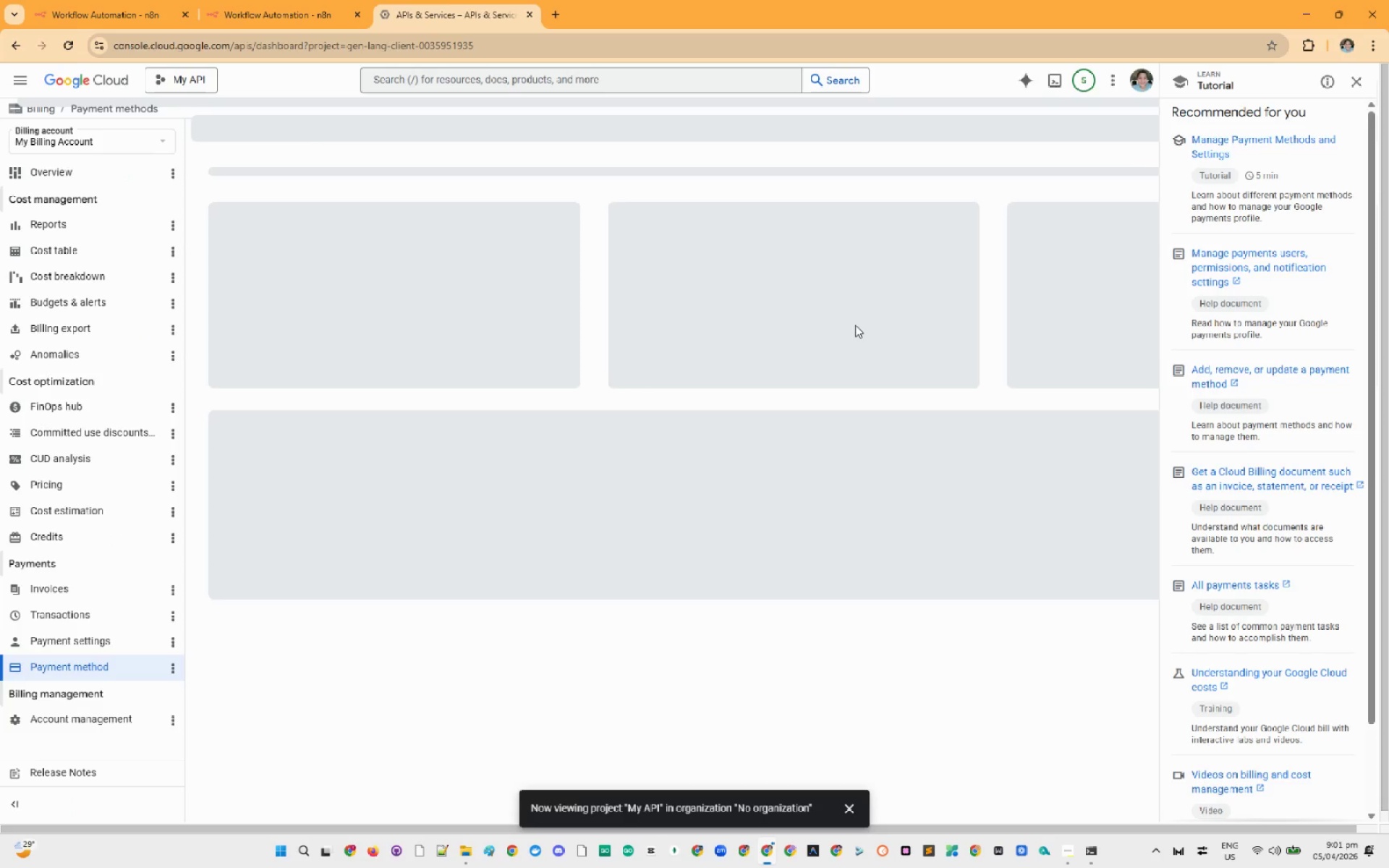 
wait(9.56)
 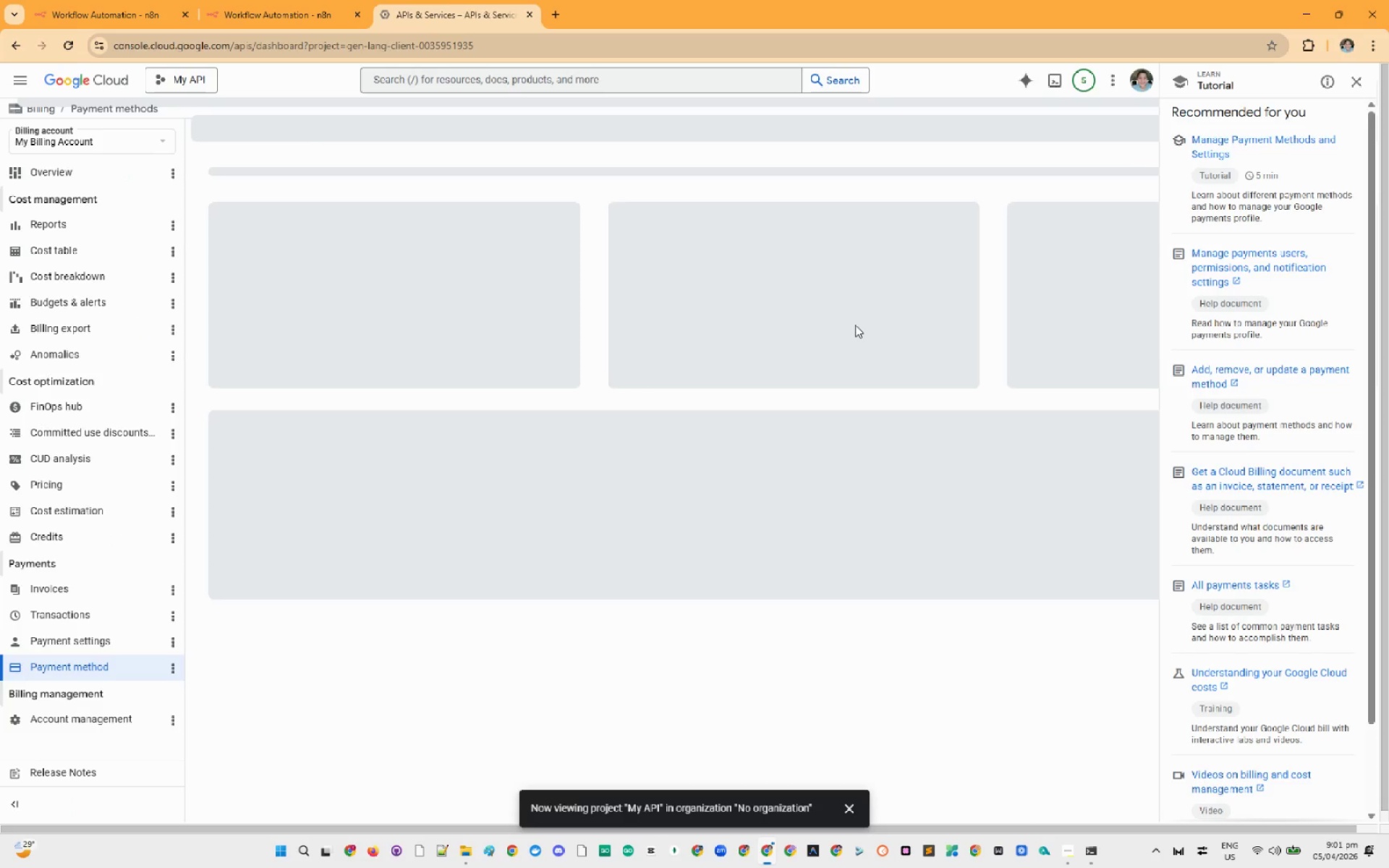 
left_click([325, 0])
 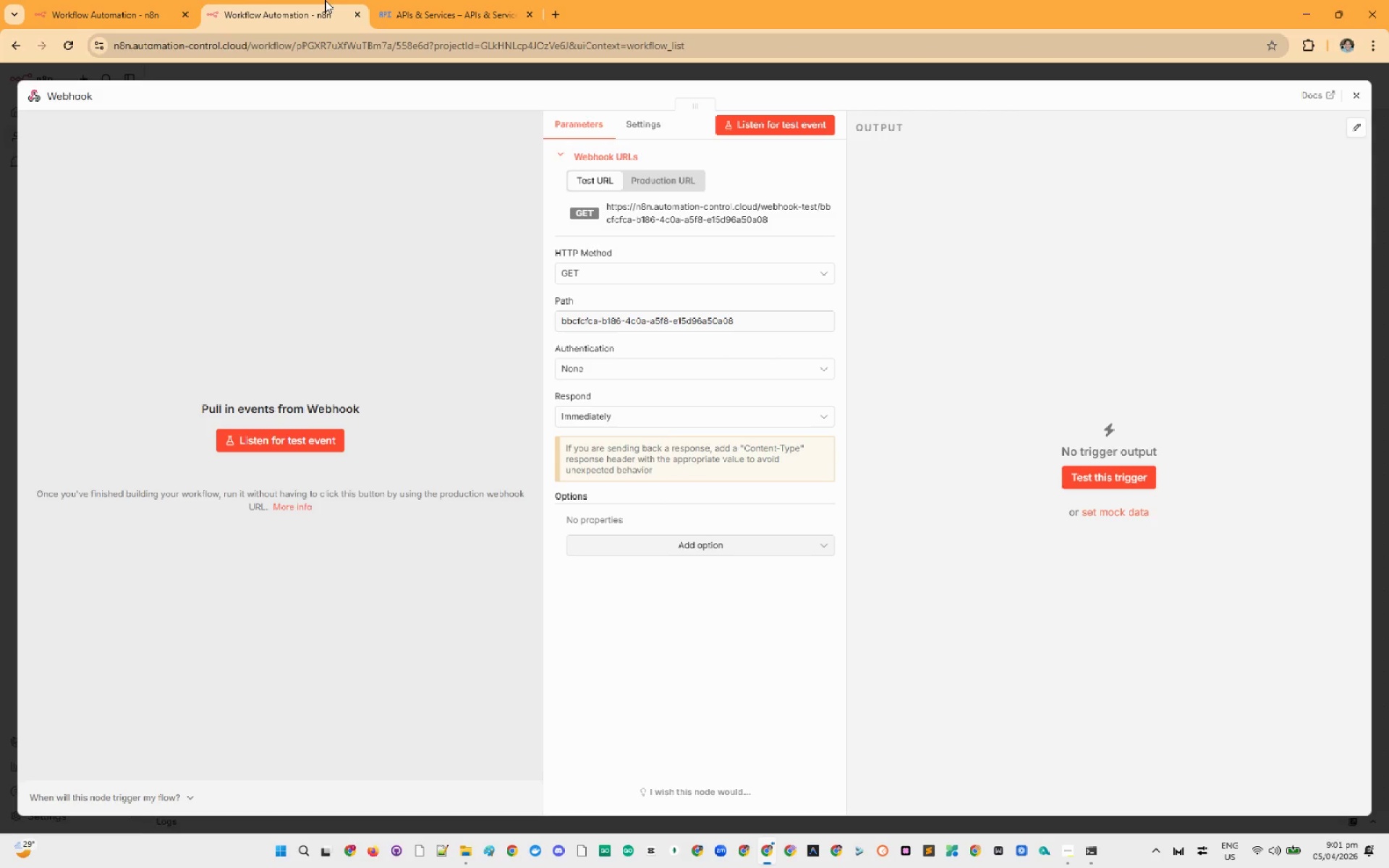 
left_click([147, 0])
 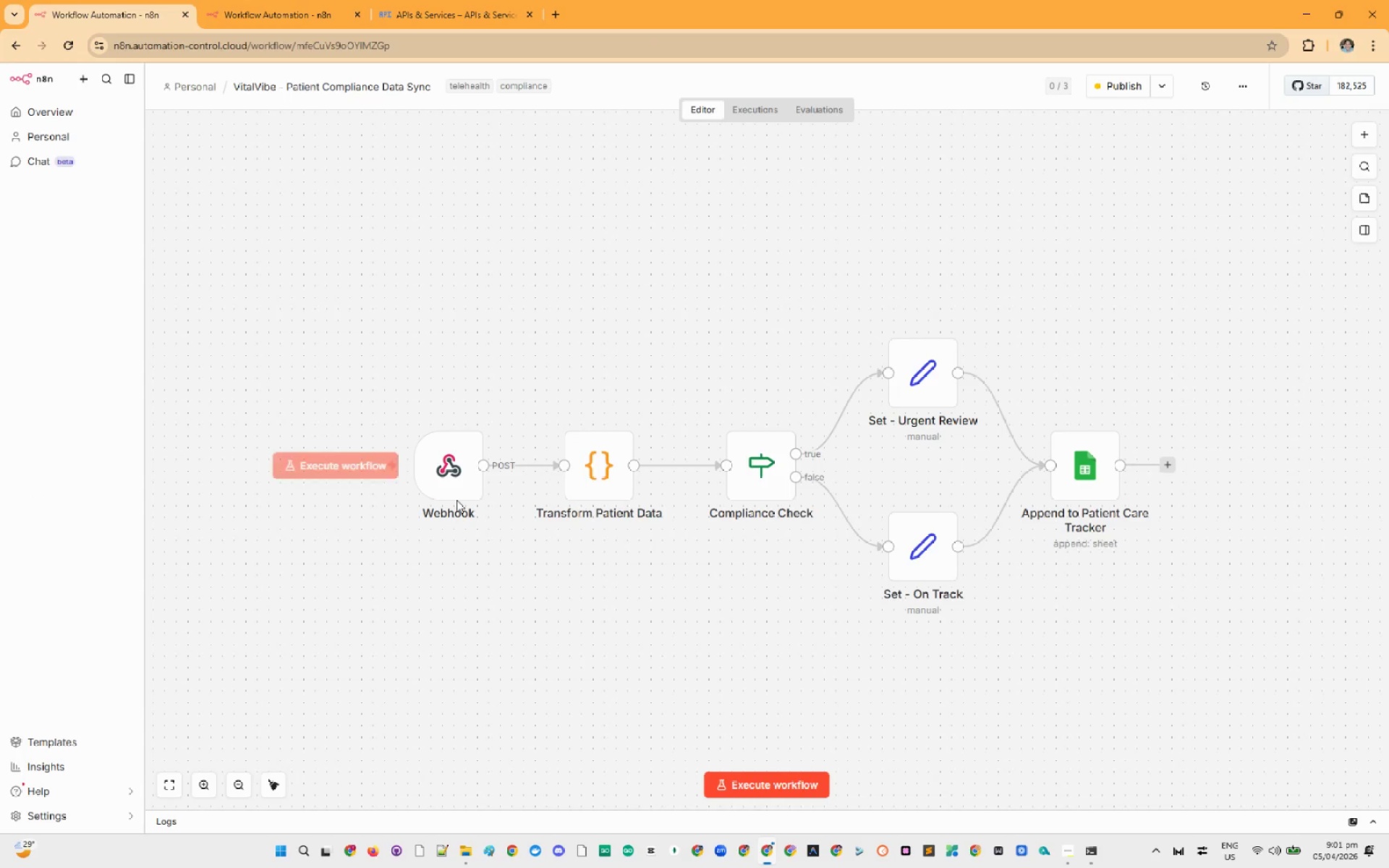 
double_click([456, 498])
 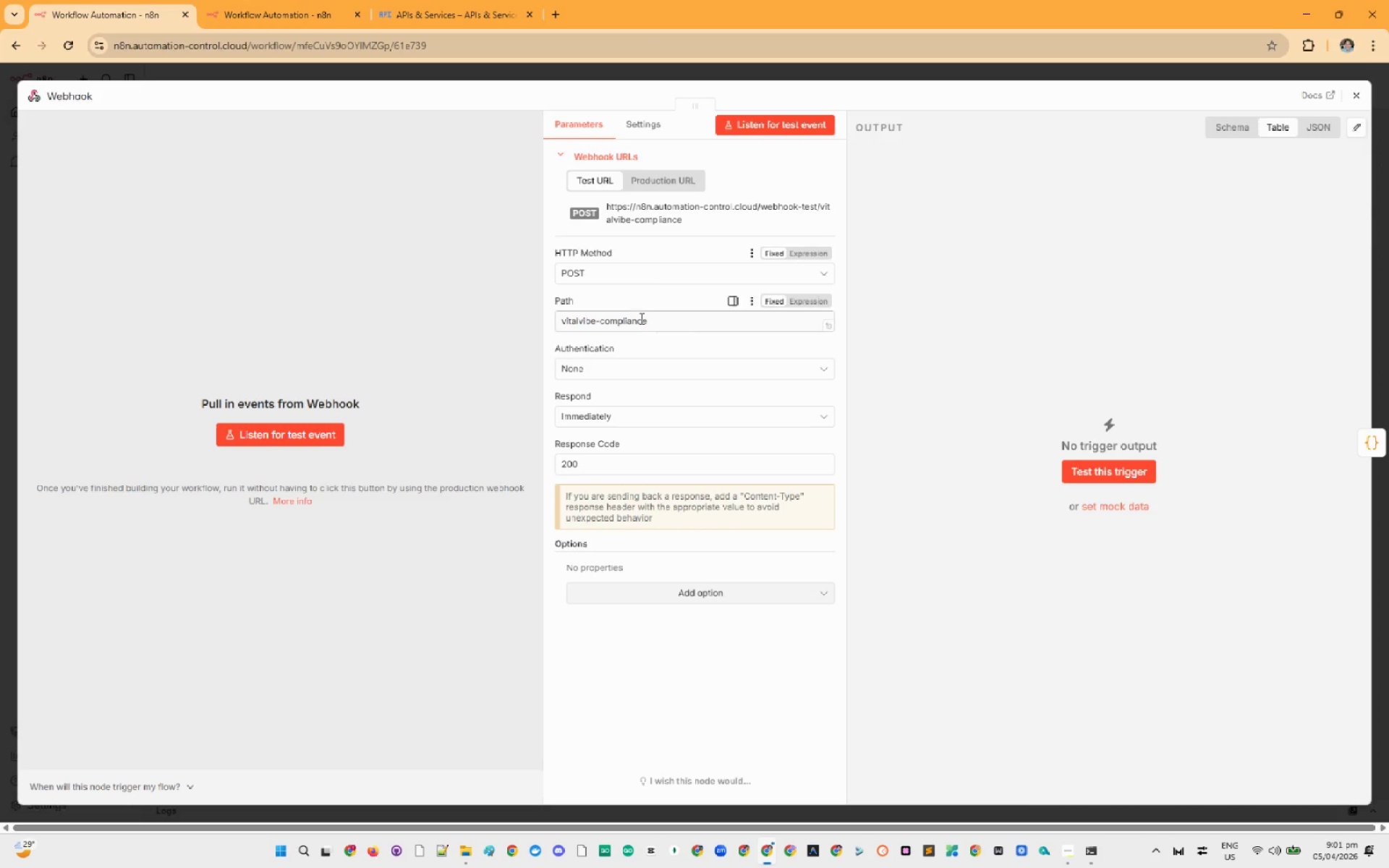 
left_click([640, 318])
 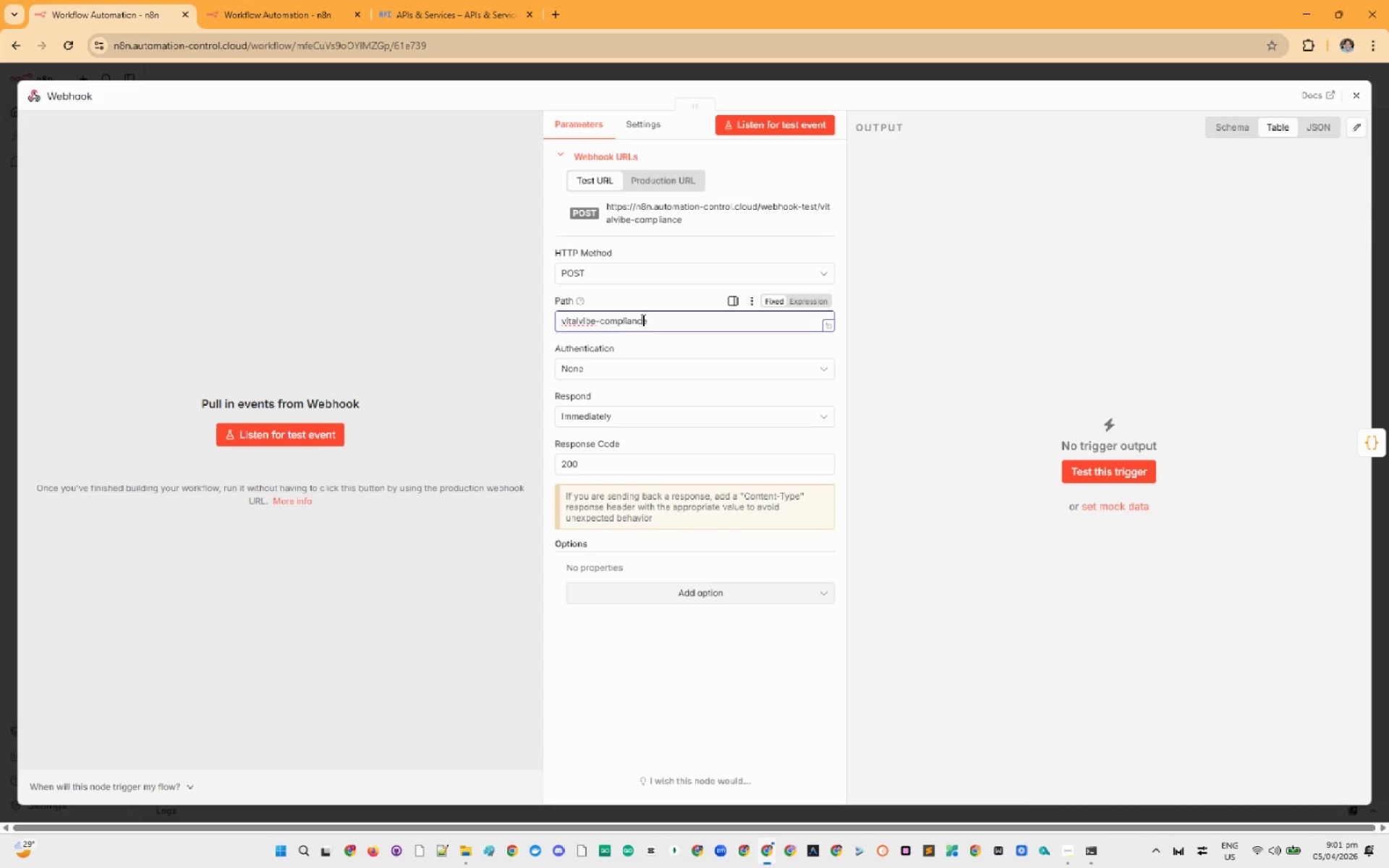 
key(Control+A)
 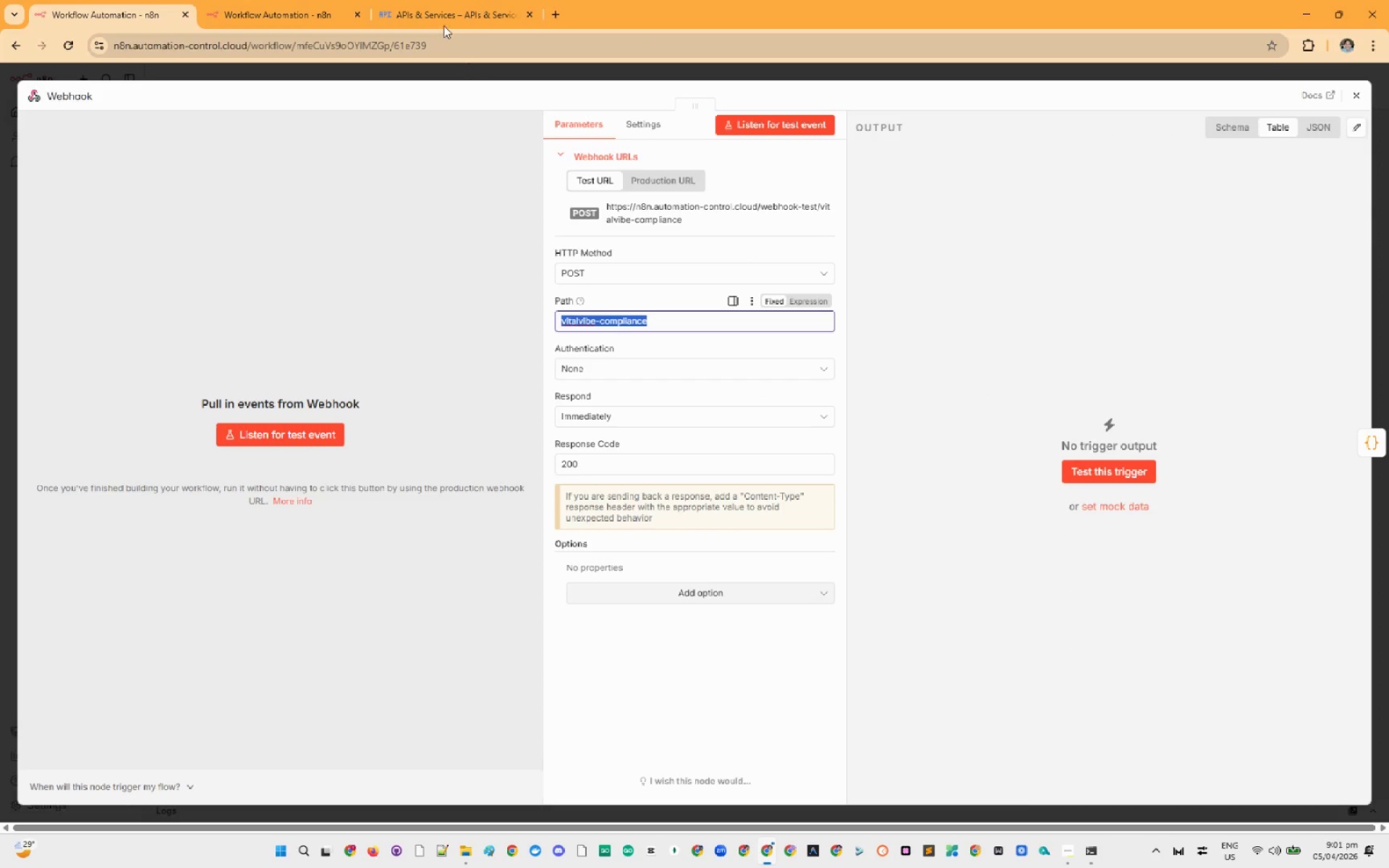 
key(Control+C)
 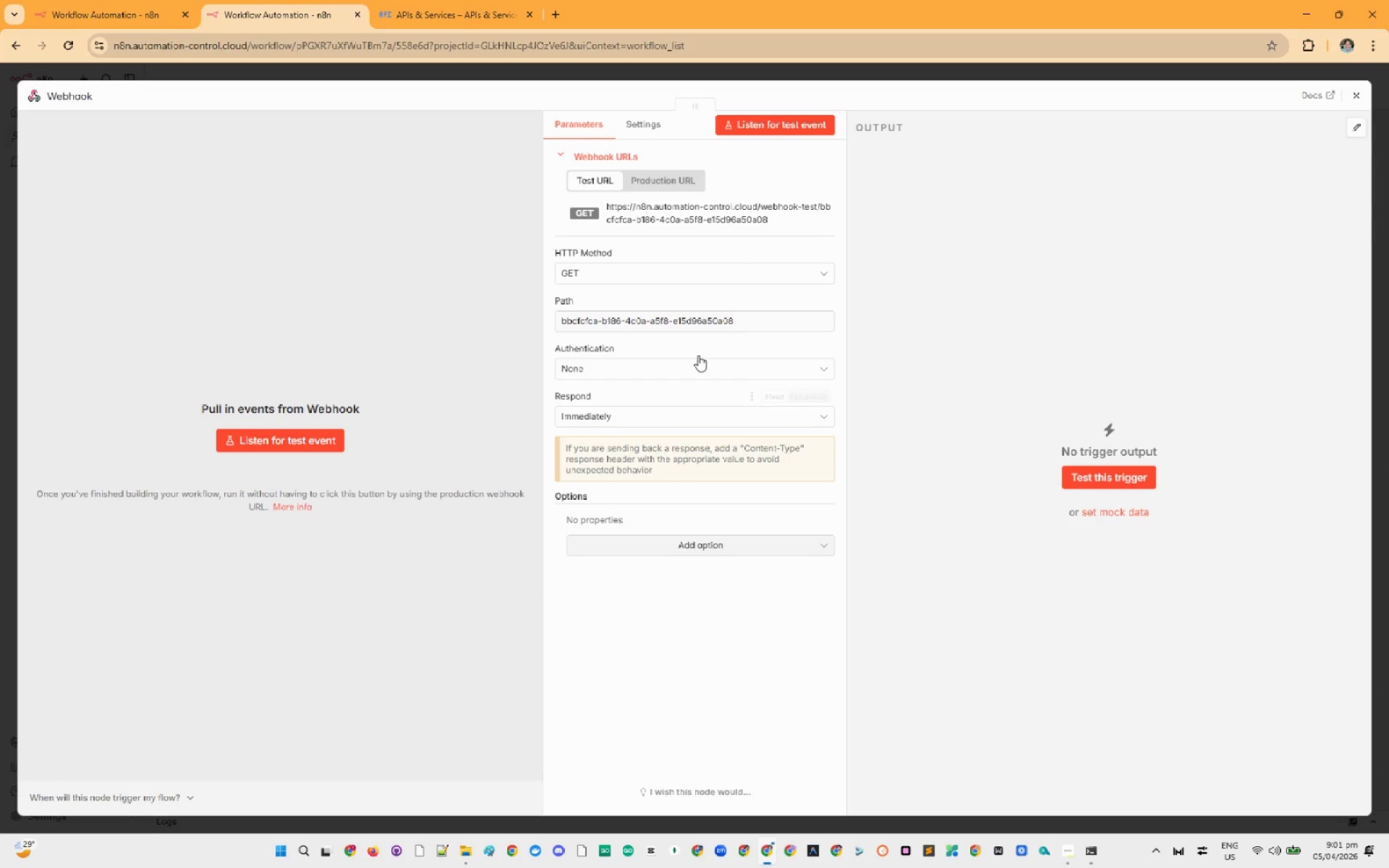 
left_click([686, 323])
 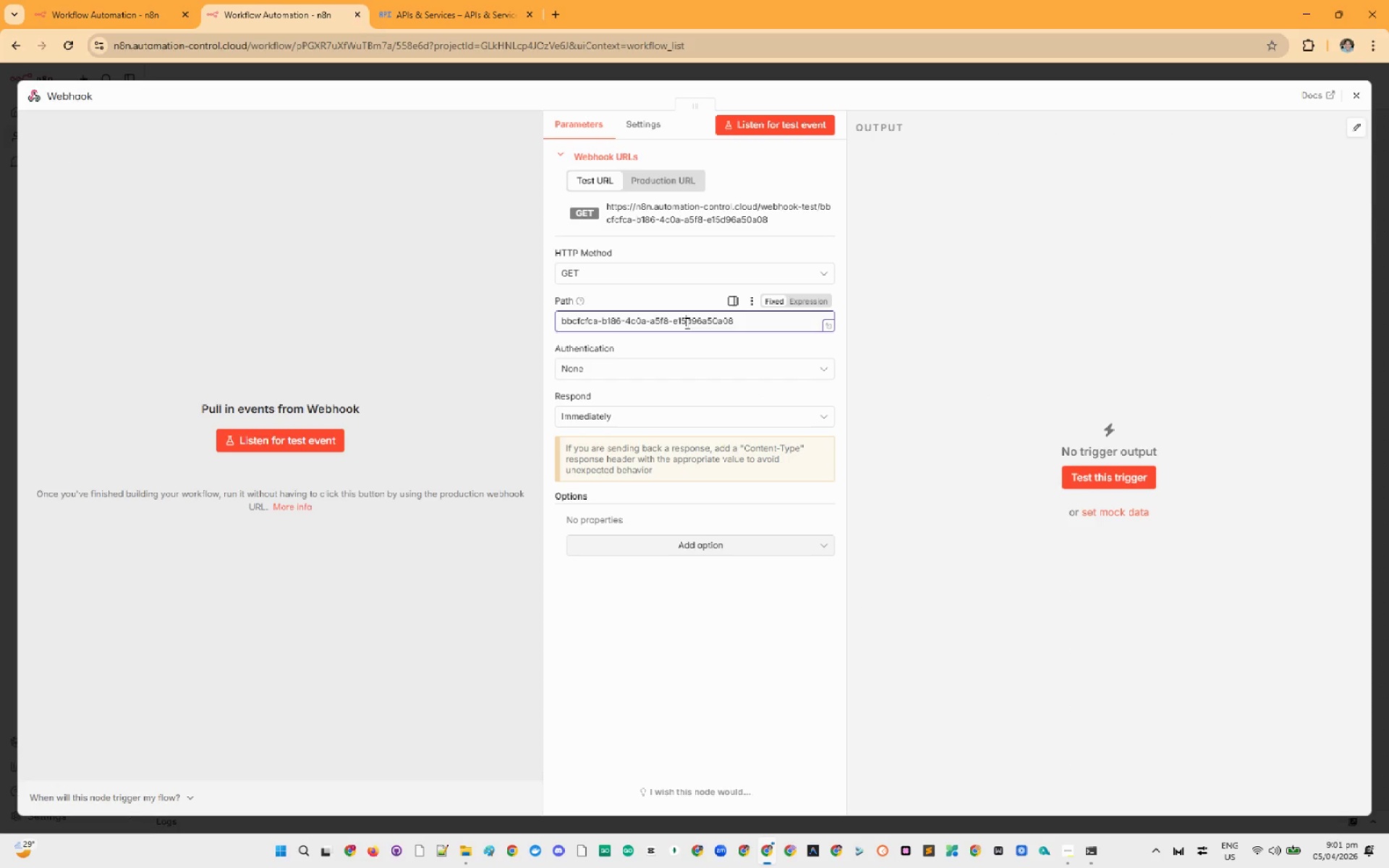 
key(Control+A)
 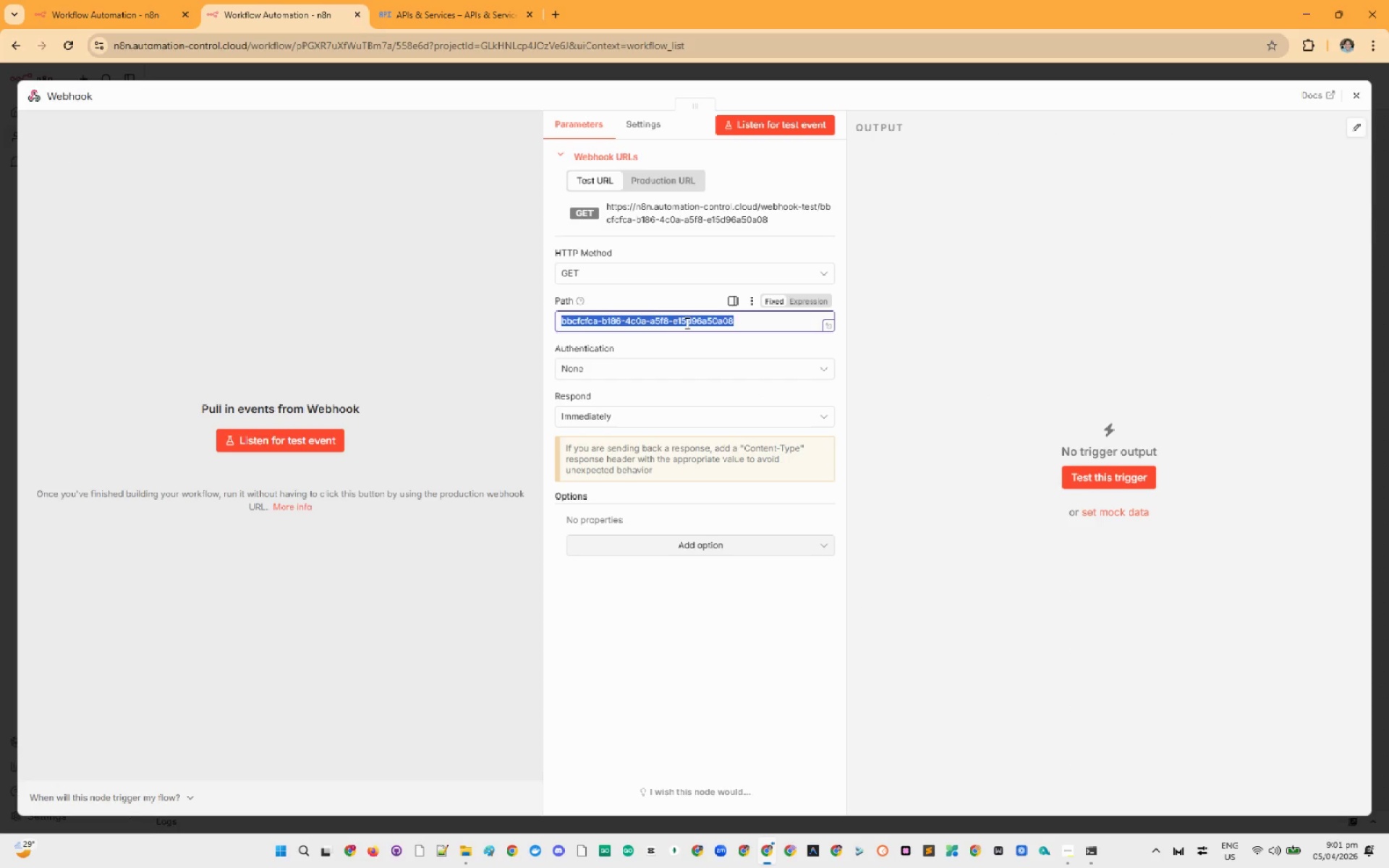 
key(Control+V)
 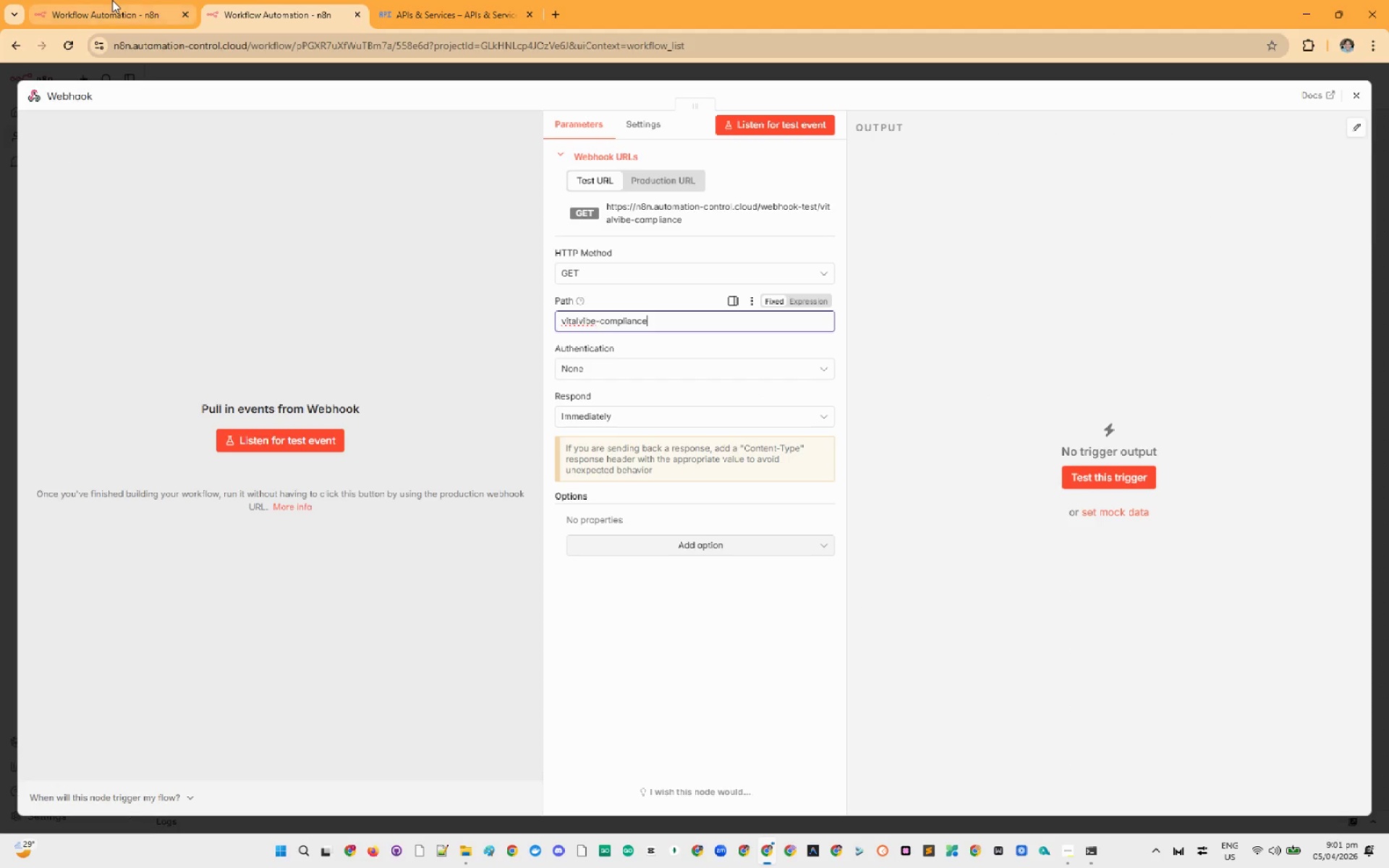 
left_click([112, 0])
 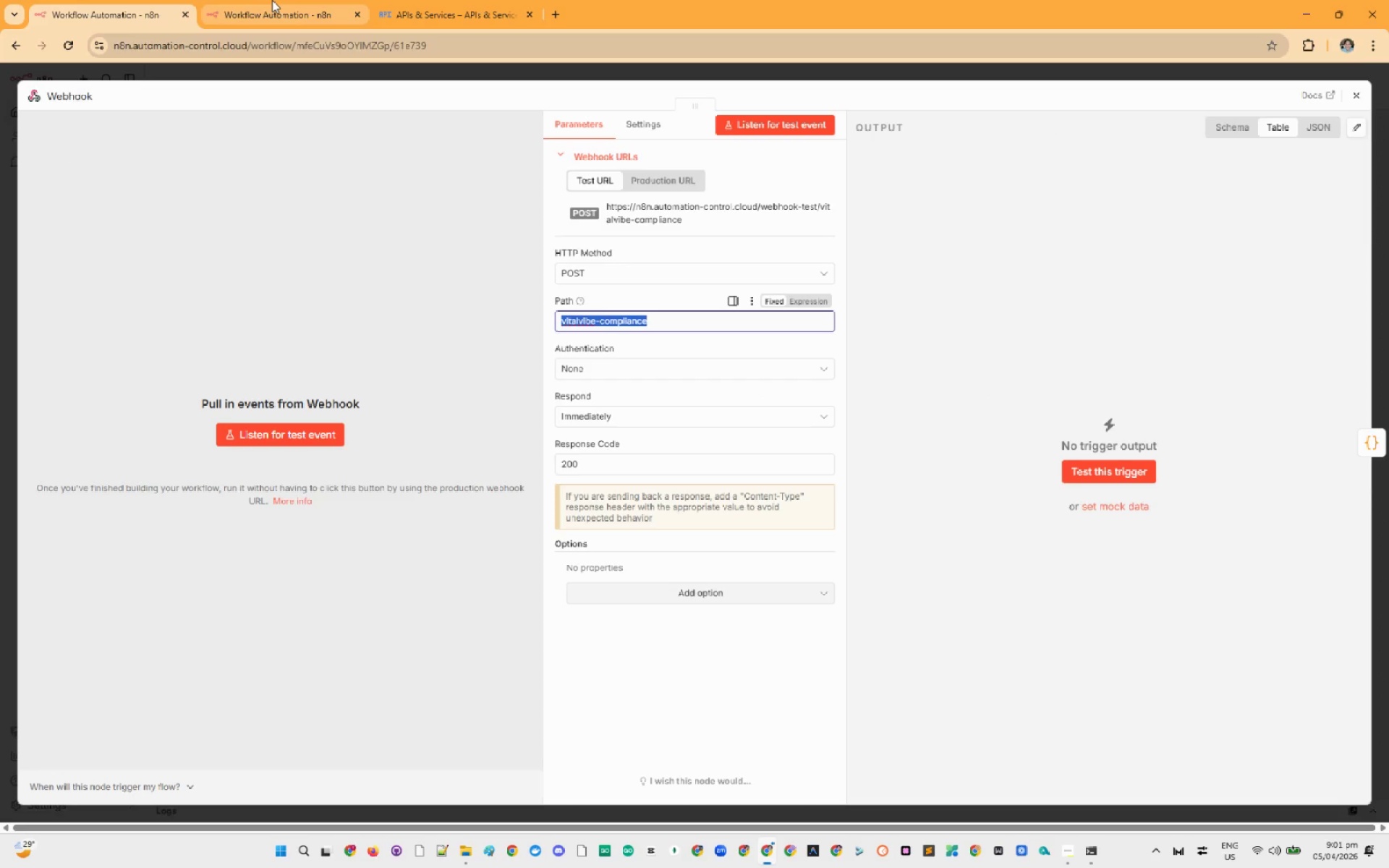 
left_click([272, 0])
 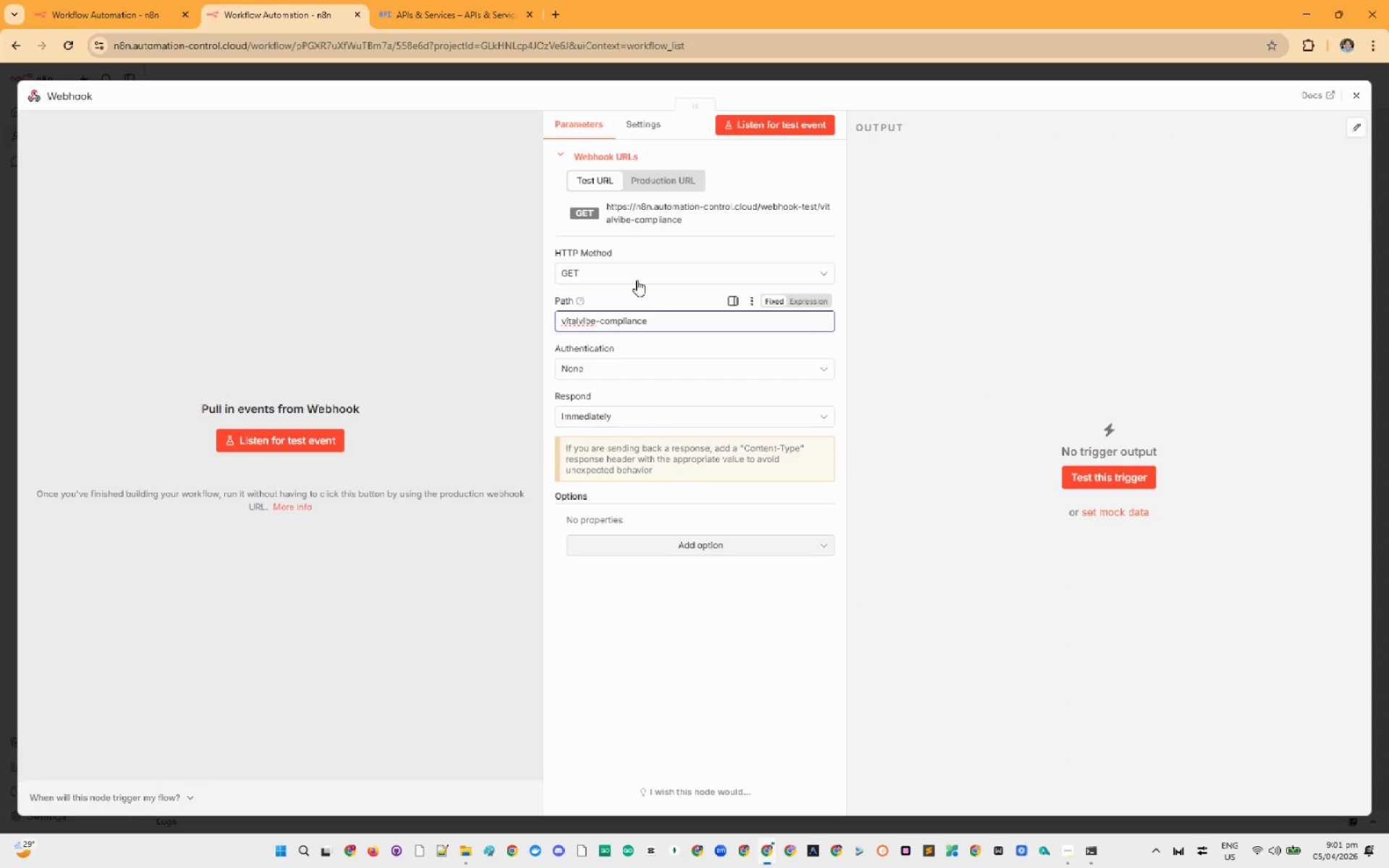 
left_click([636, 279])
 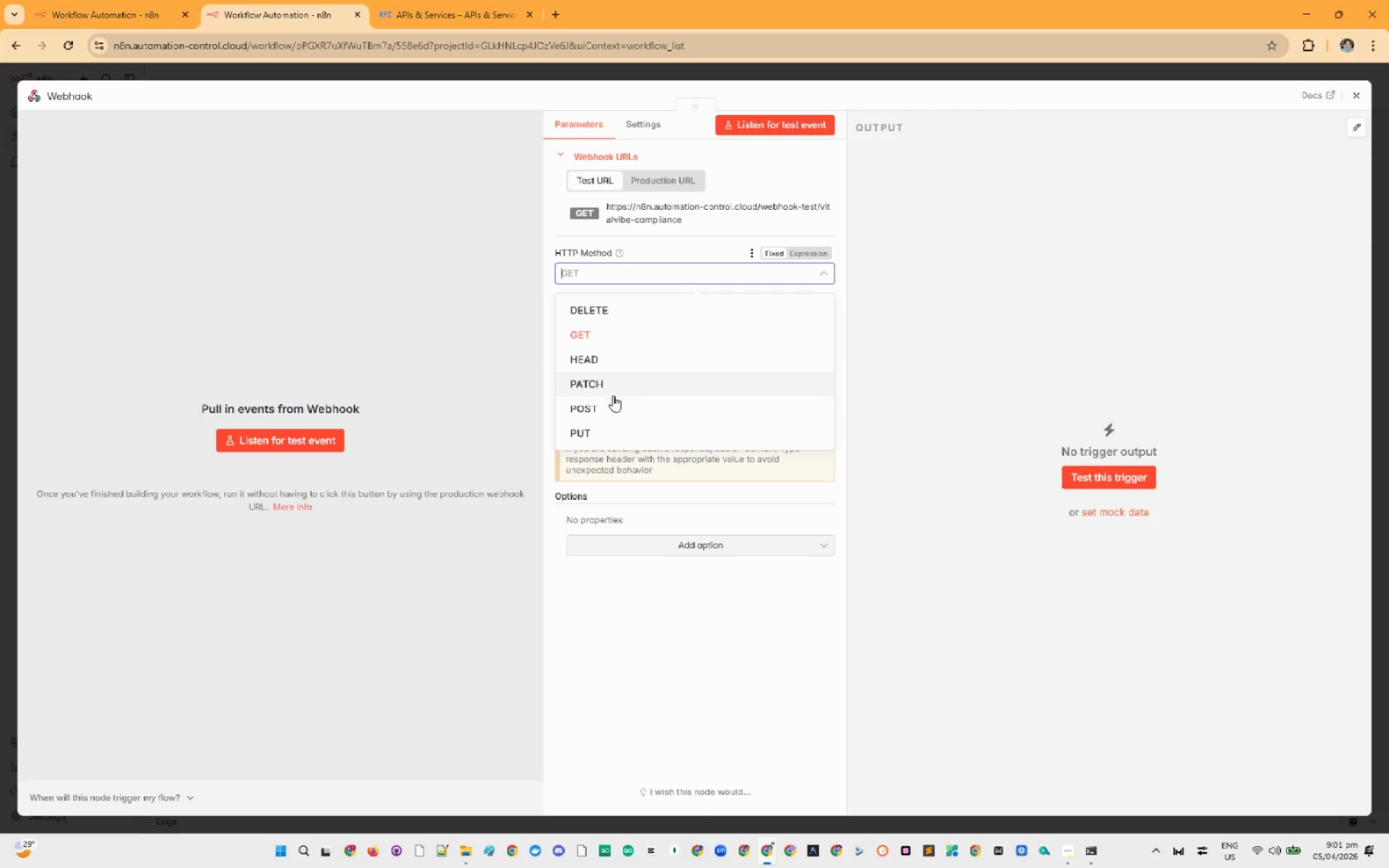 
left_click([611, 403])
 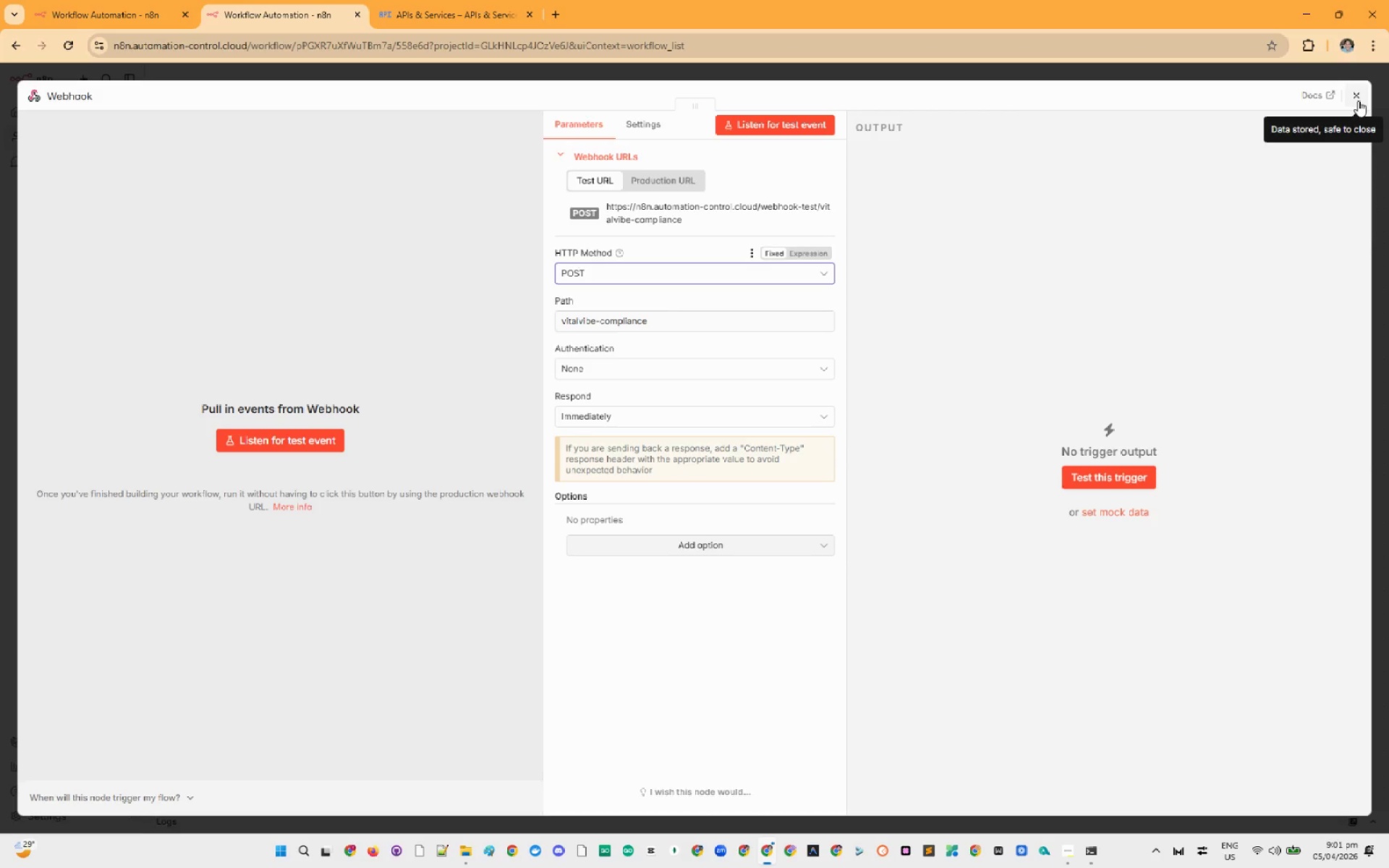 
left_click([1358, 101])
 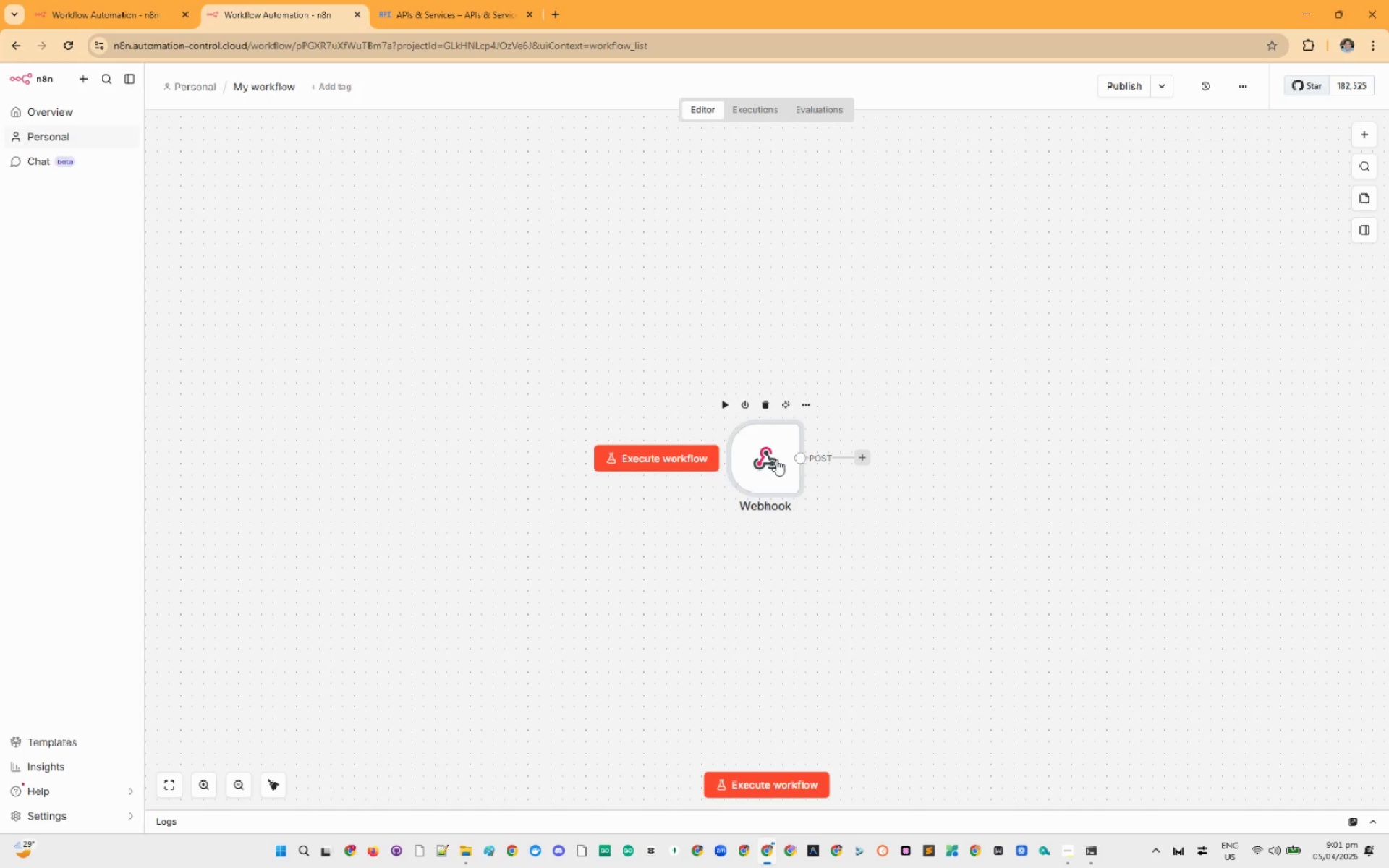 
left_click([776, 458])
 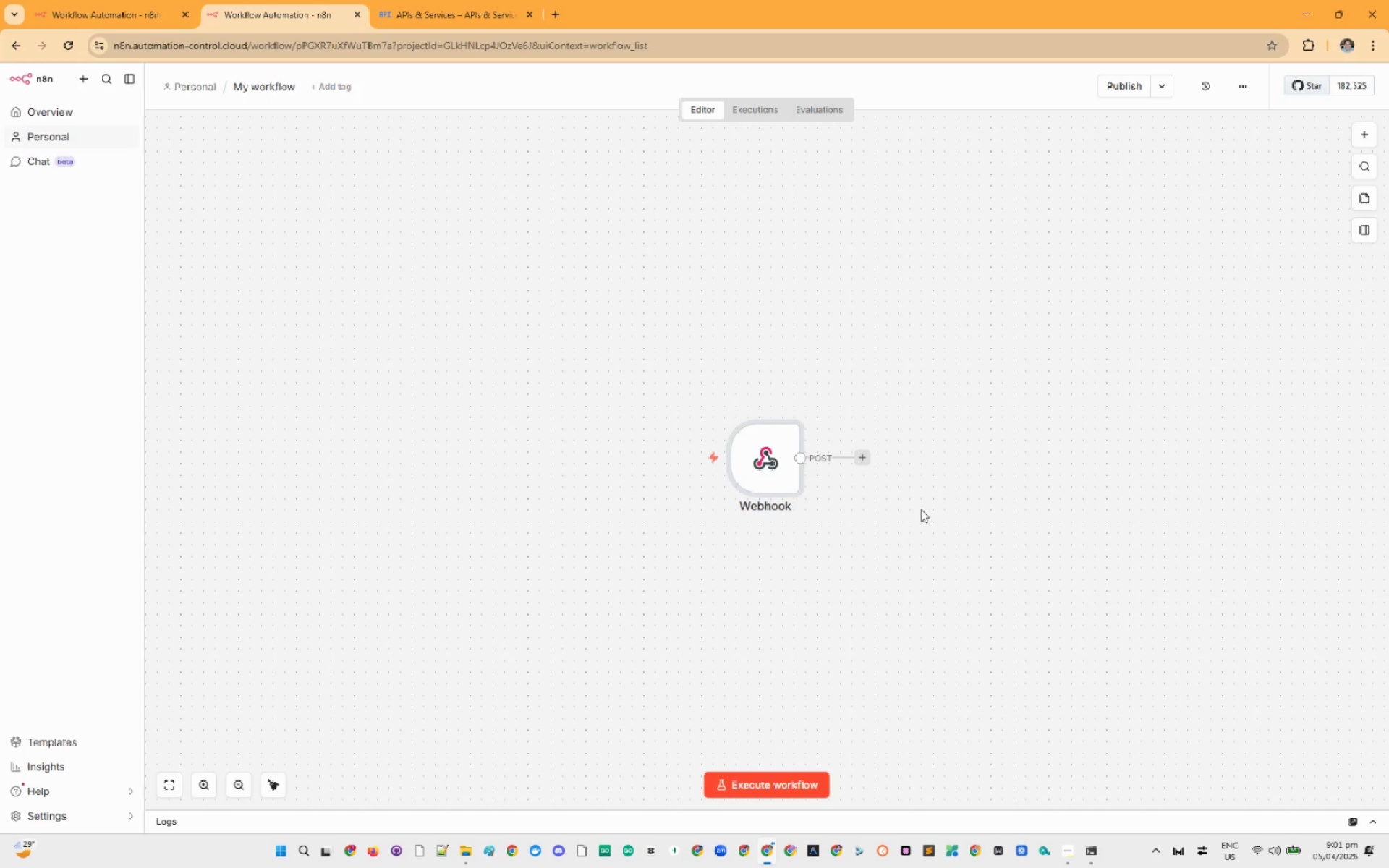 
left_click([921, 509])
 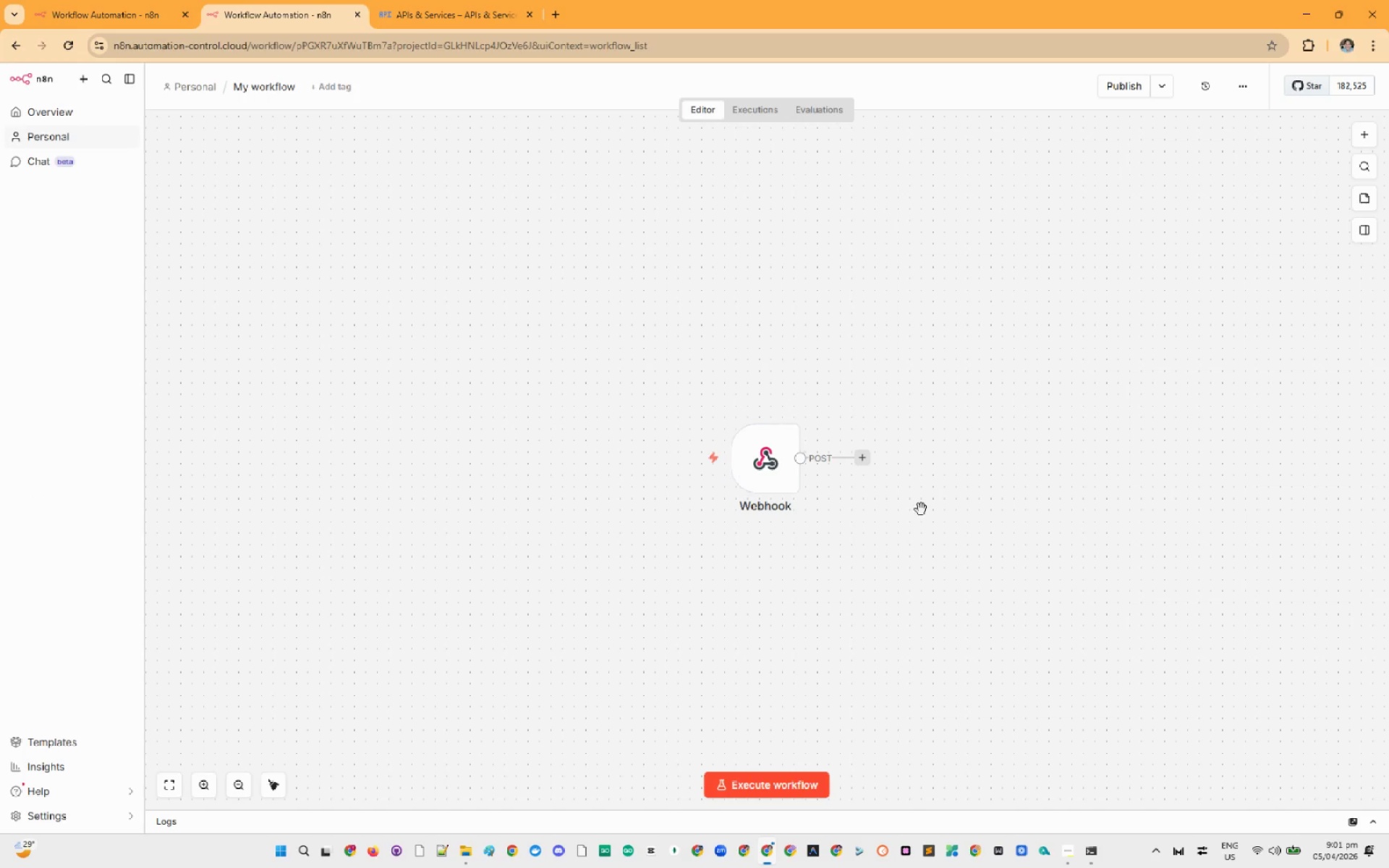 
hold_key(key=ControlLeft, duration=1.5)
hold_key(key=ControlLeft, duration=1.3)
scroll: coordinate [921, 508], scroll_direction: up, amount: 4.0
 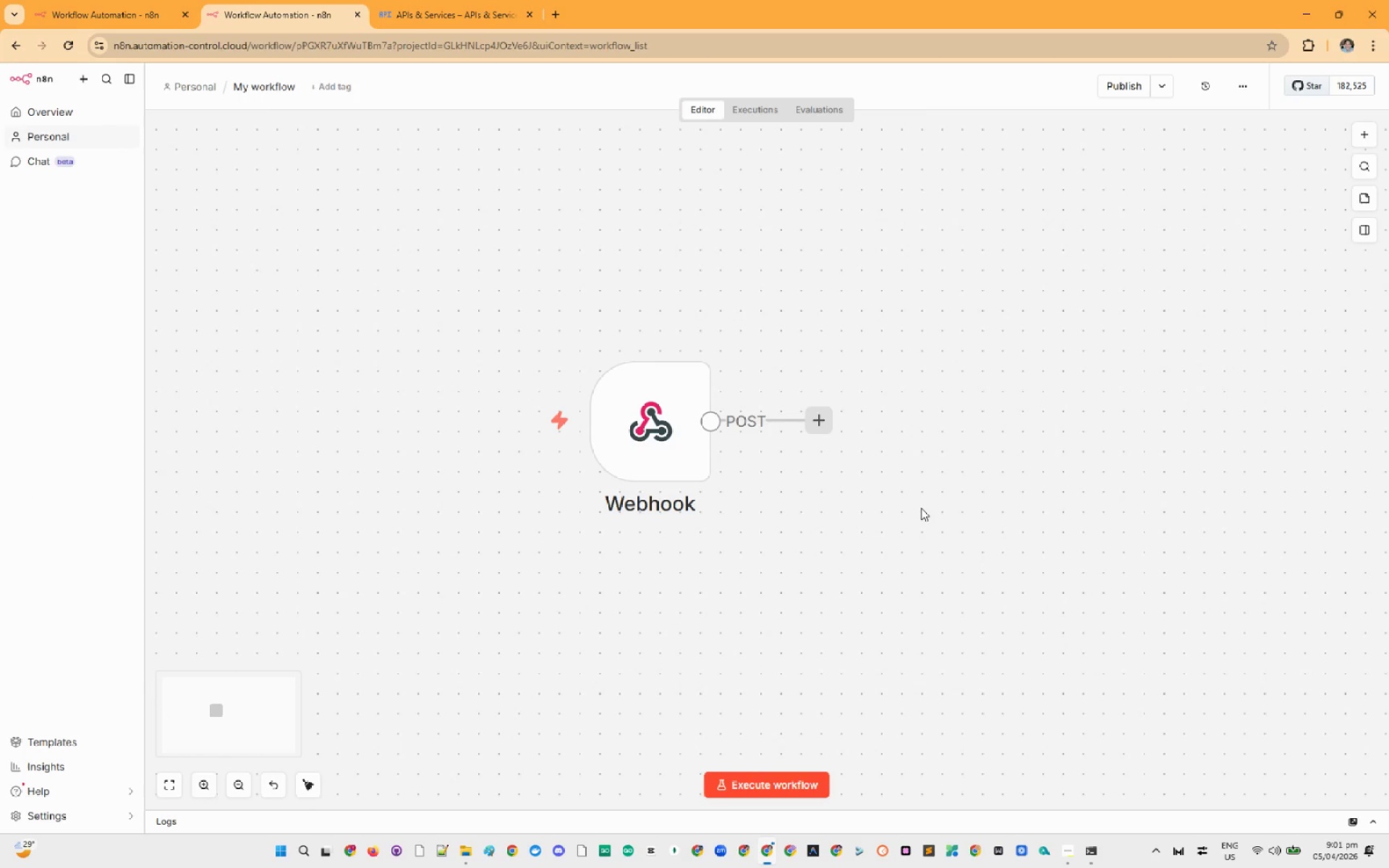 
wait(6.39)
 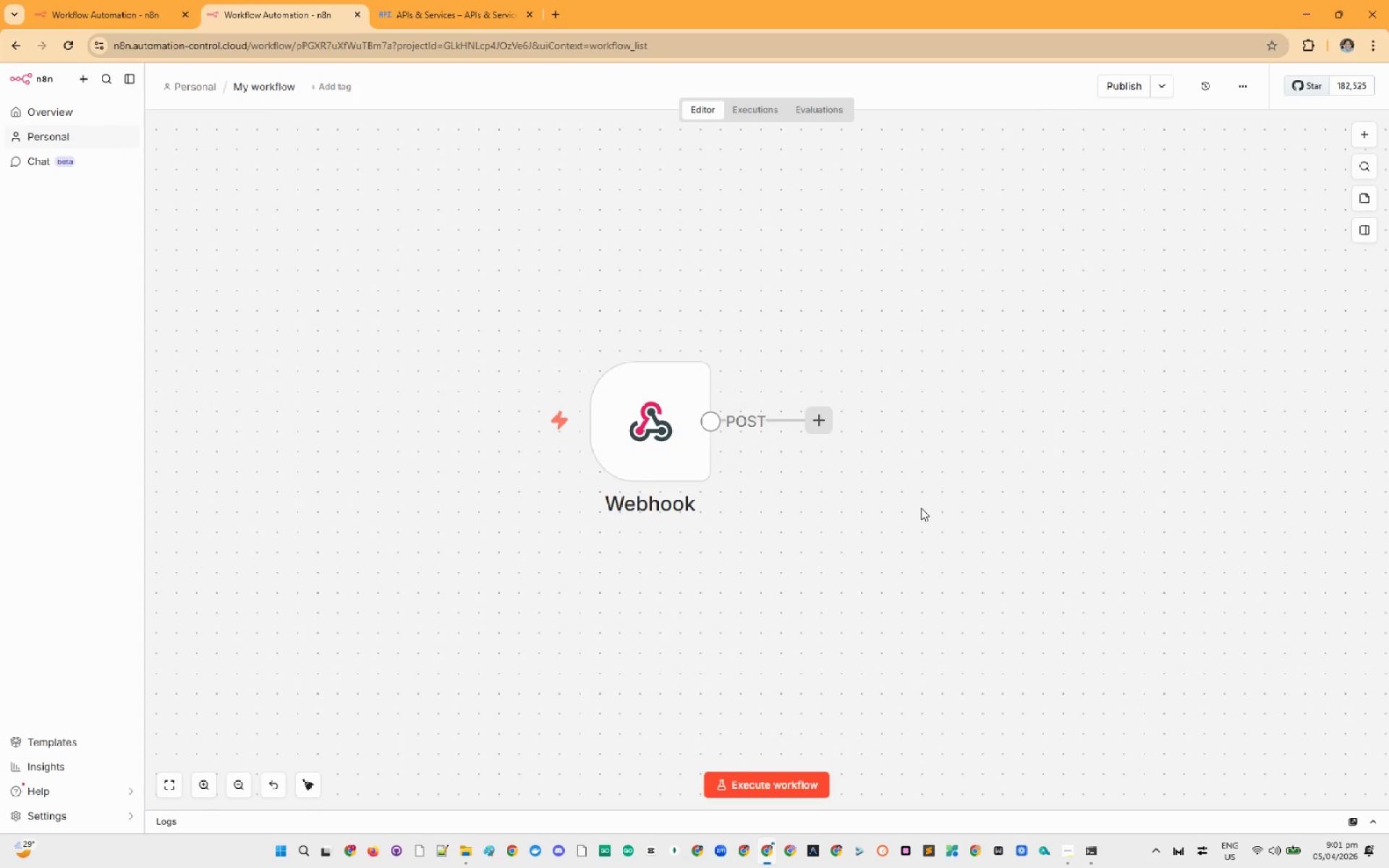 
double_click([701, 557])
 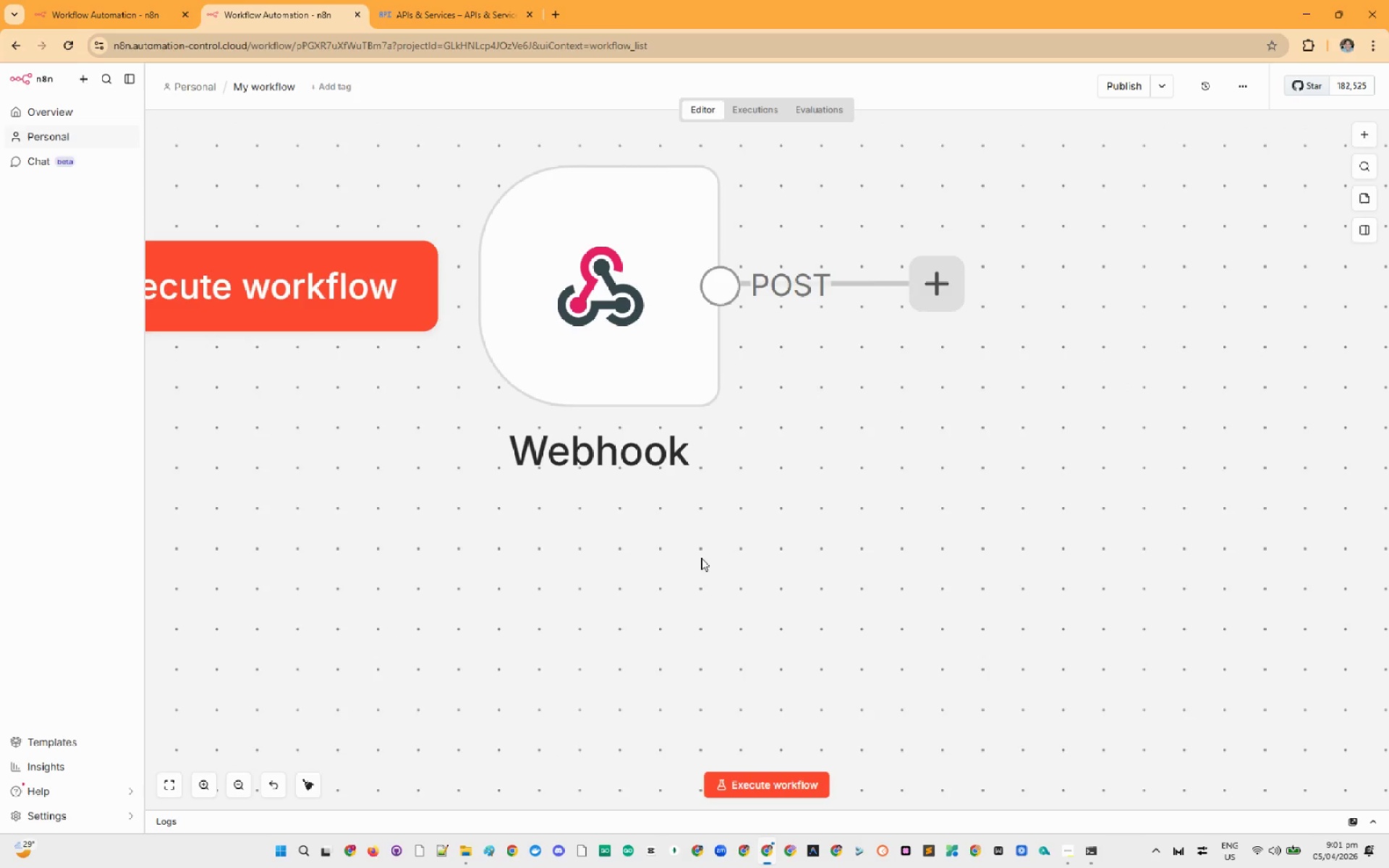 
hold_key(key=ControlLeft, duration=1.5)
scroll: coordinate [713, 535], scroll_direction: none, amount: 0.0
 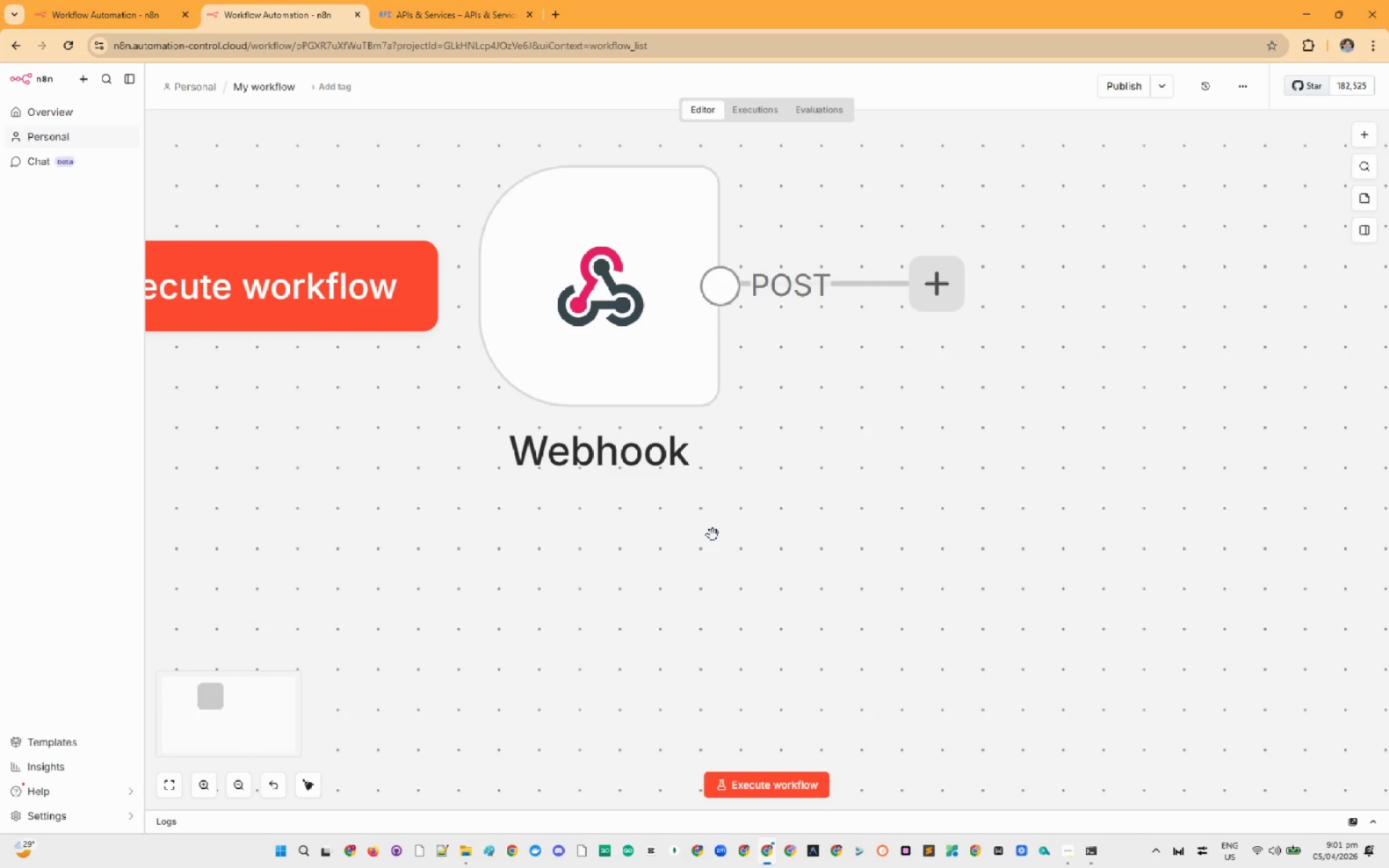 
hold_key(key=ControlLeft, duration=1.5)
scroll: coordinate [713, 534], scroll_direction: down, amount: 1.0
 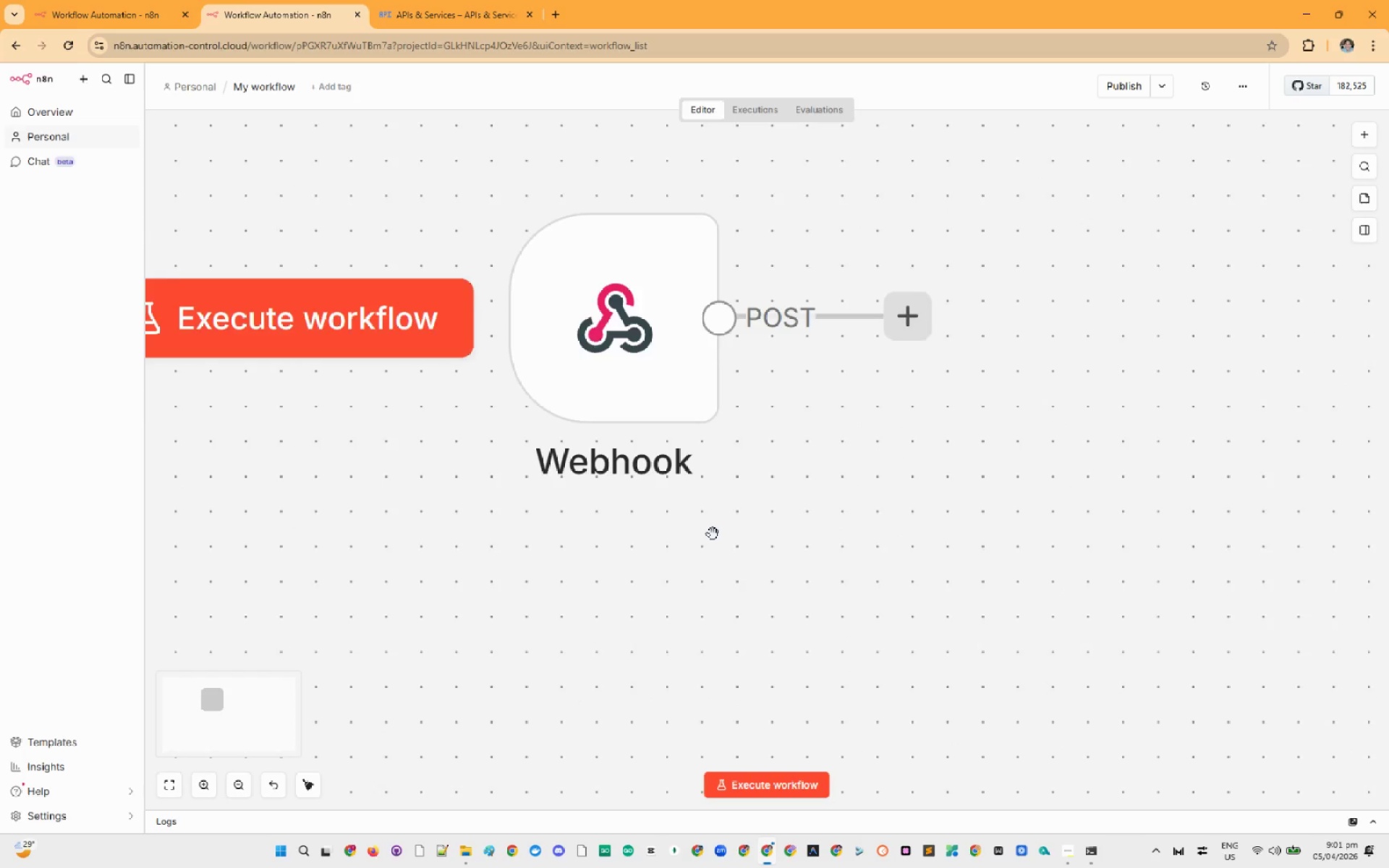 
key(Control+ControlLeft)
 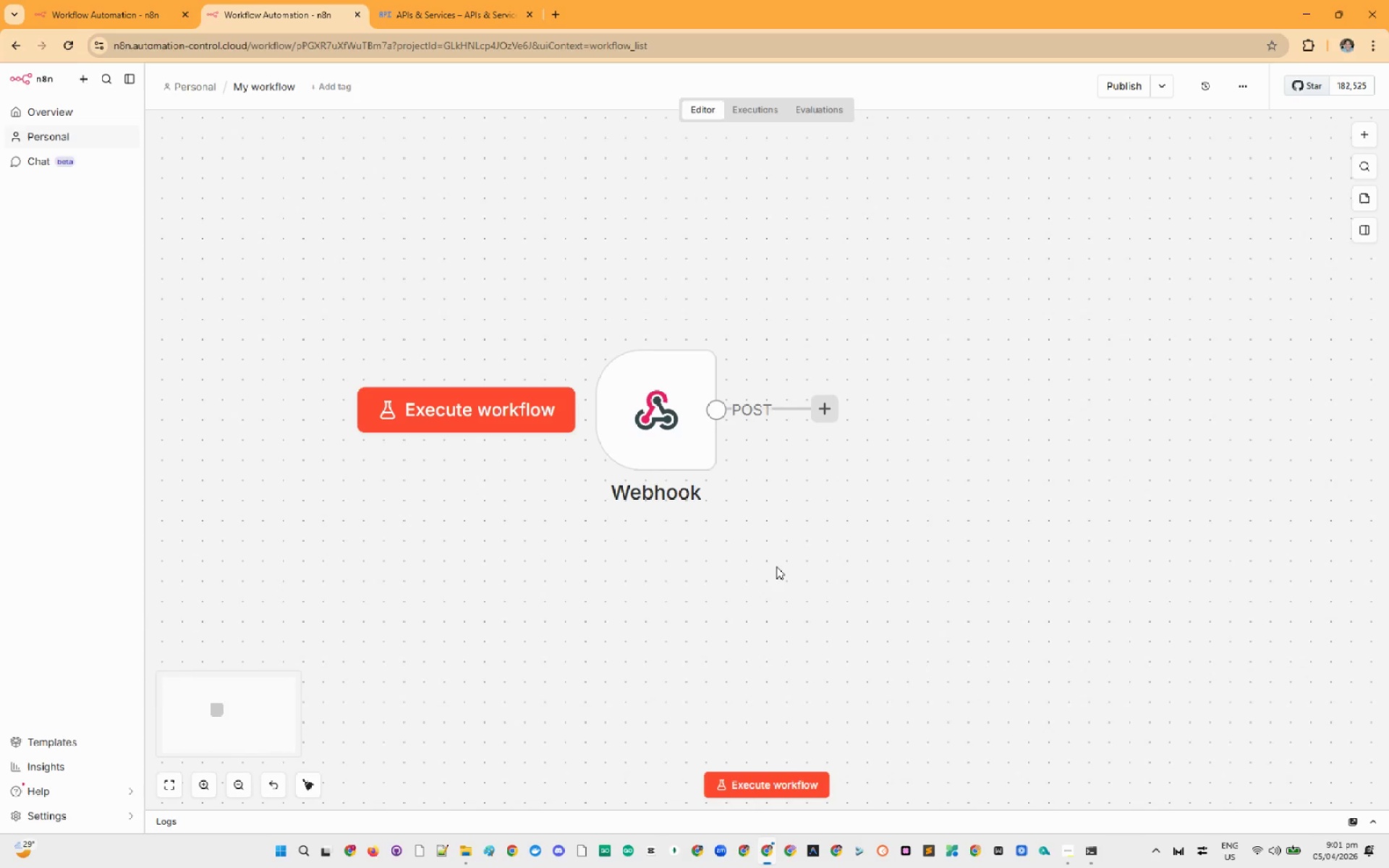 
key(Control+ControlLeft)
 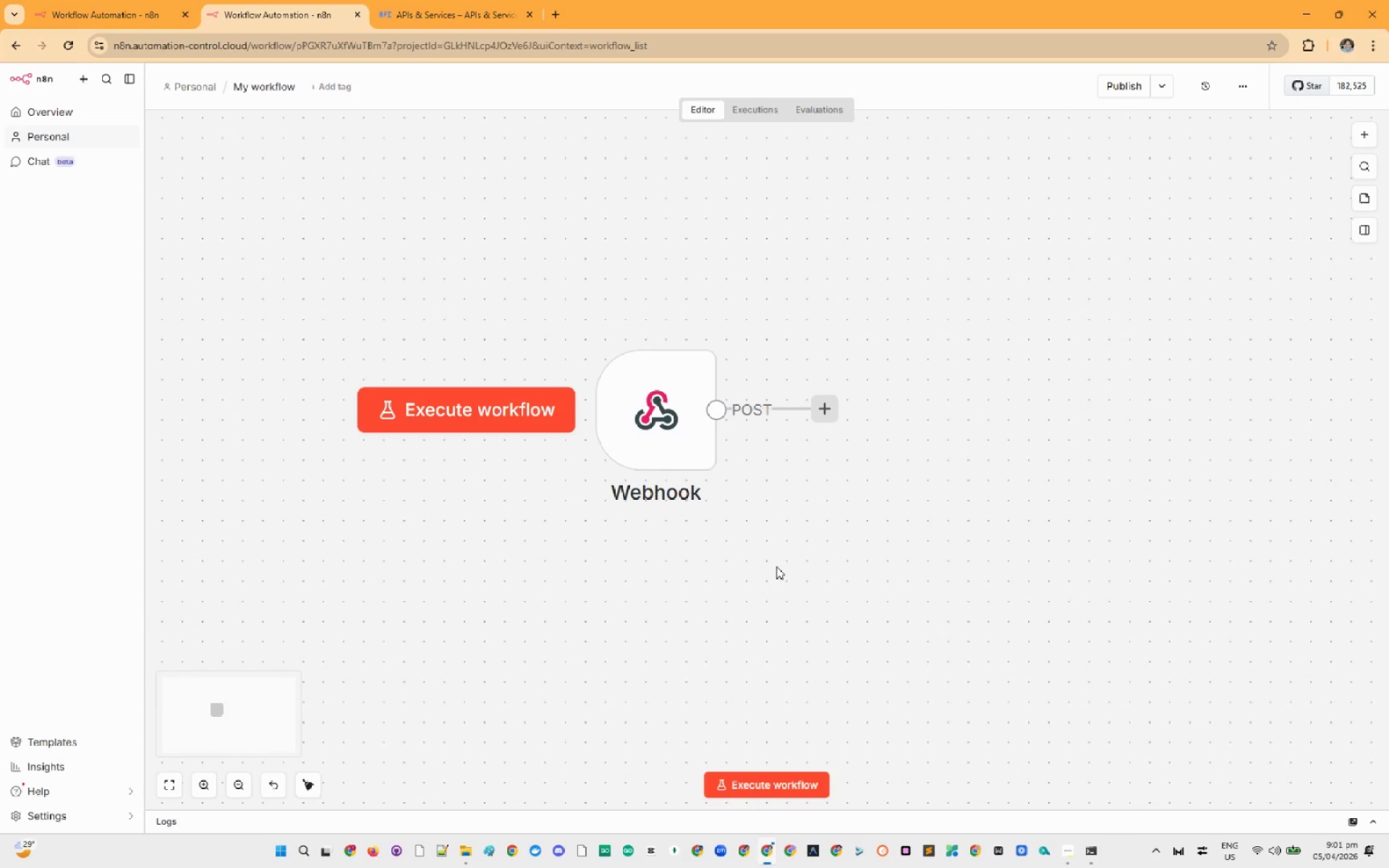 
key(Control+ControlLeft)
 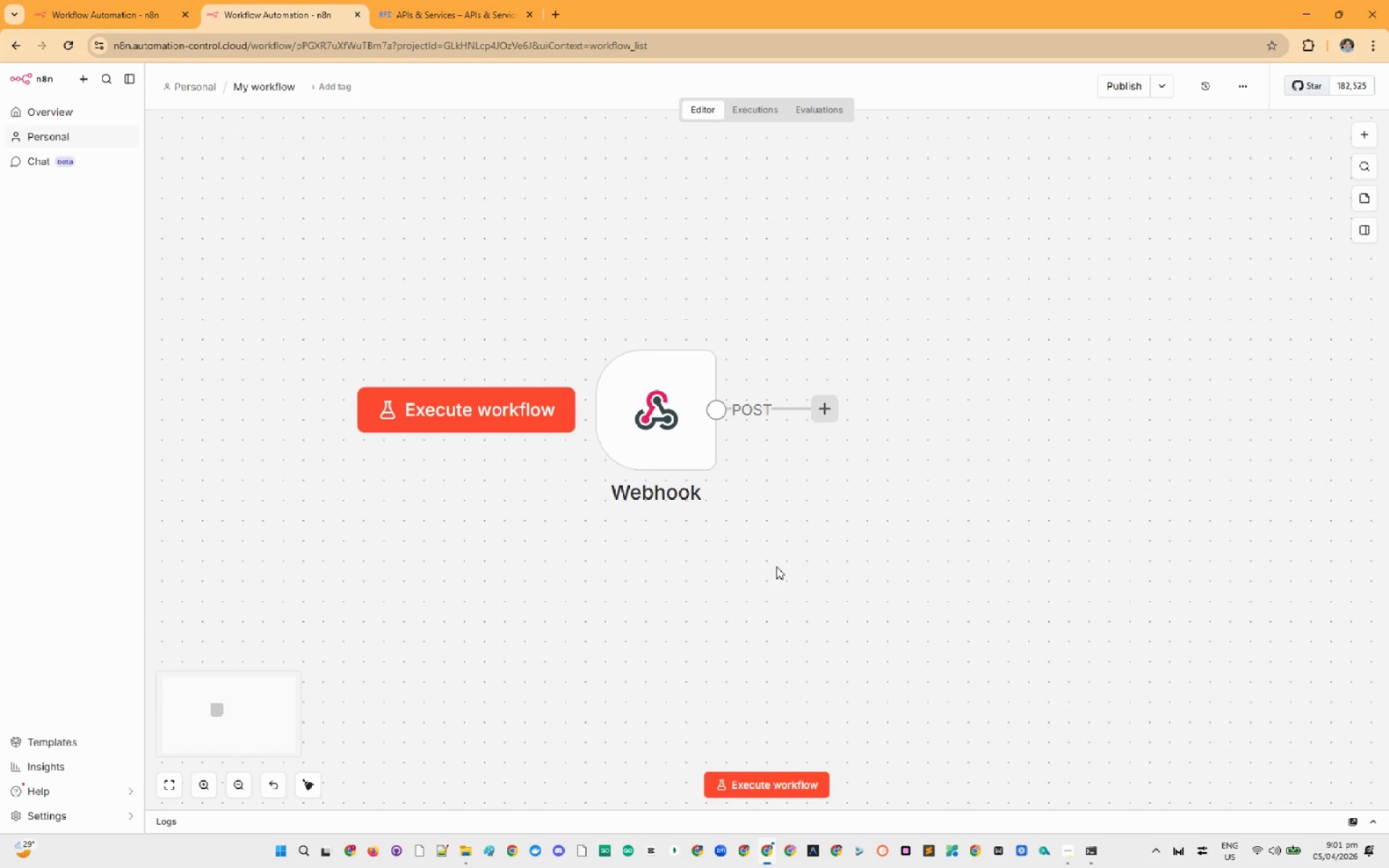 
key(Control+ControlLeft)
 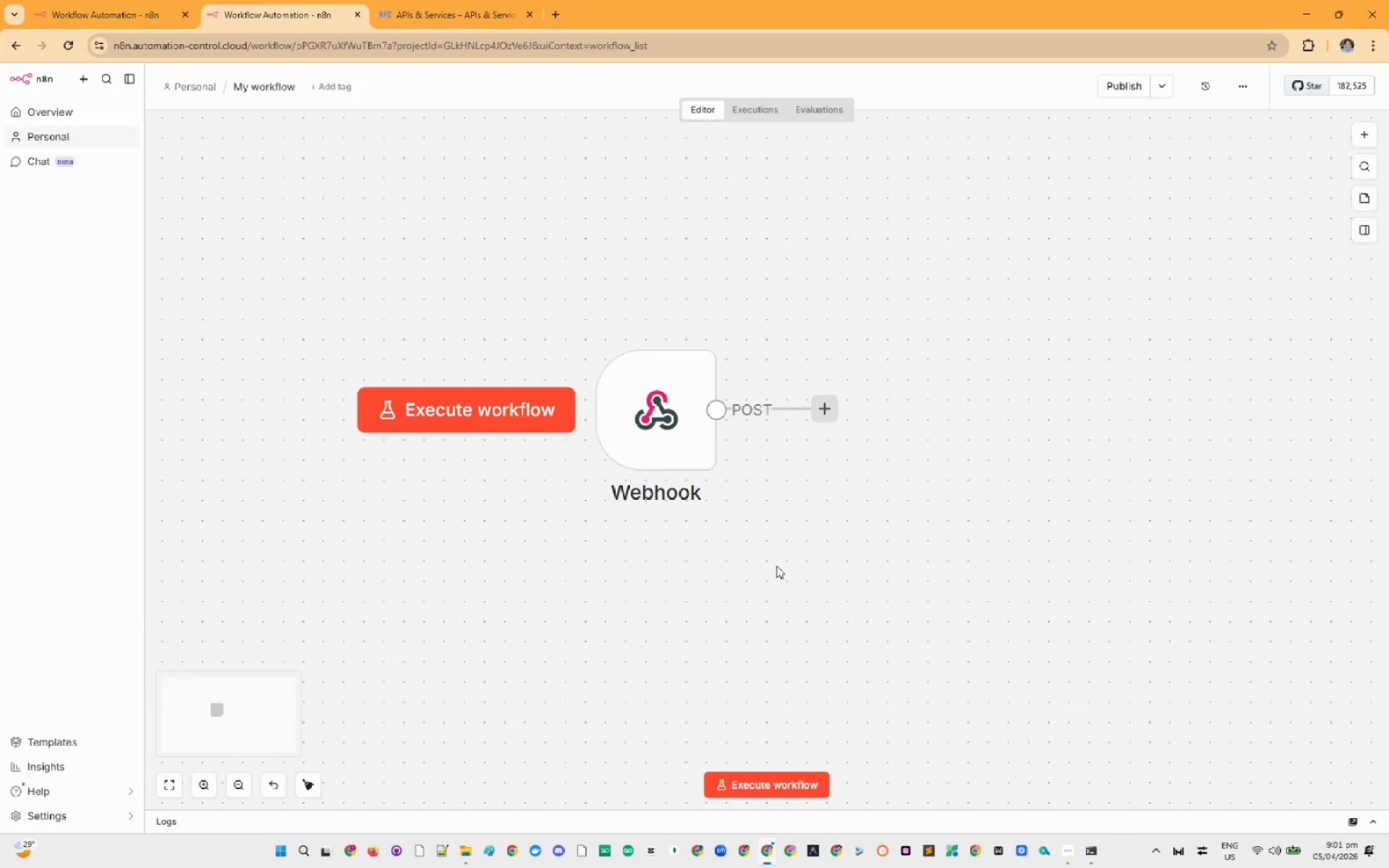 
key(Control+ControlLeft)
 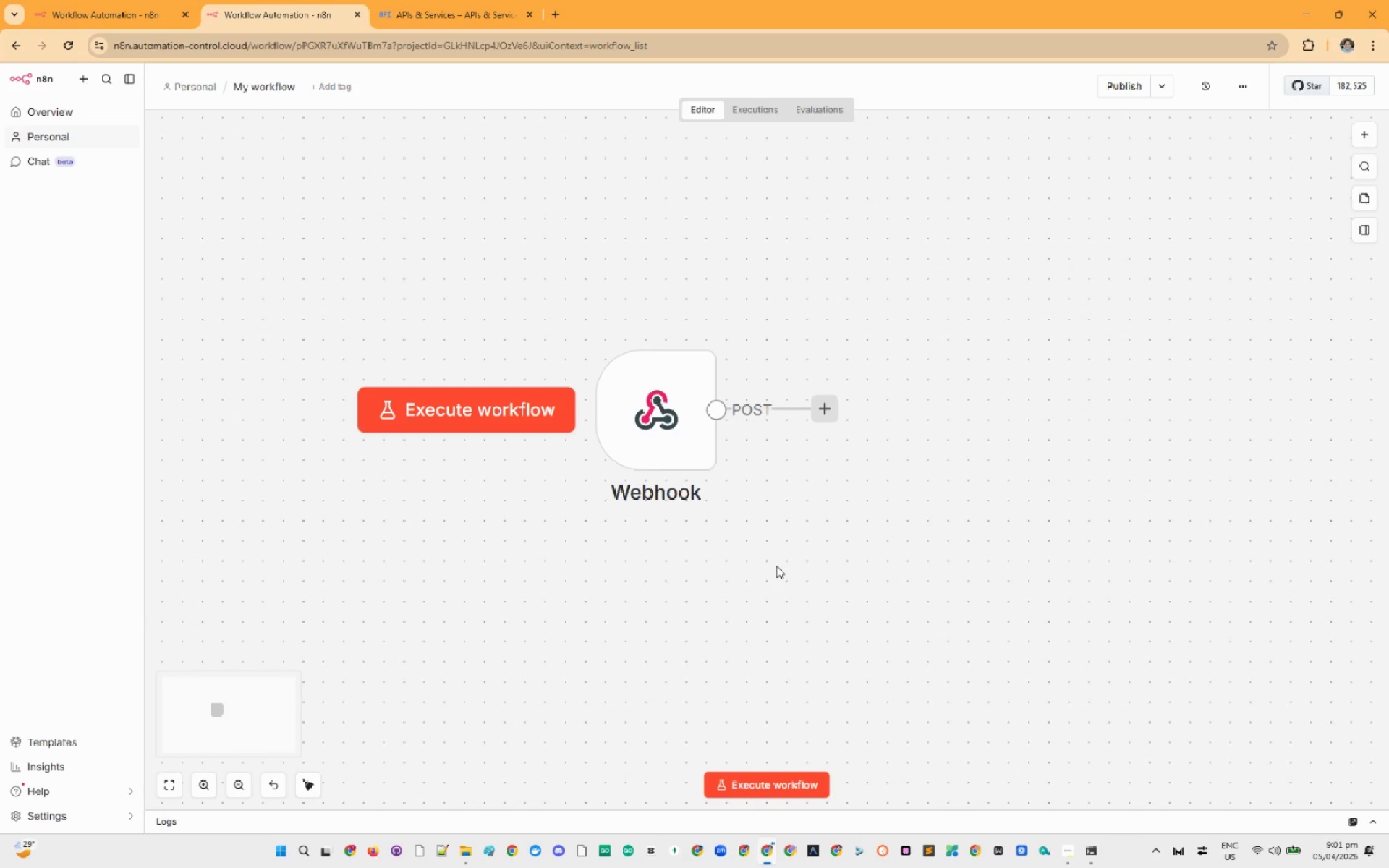 
left_click([776, 566])
 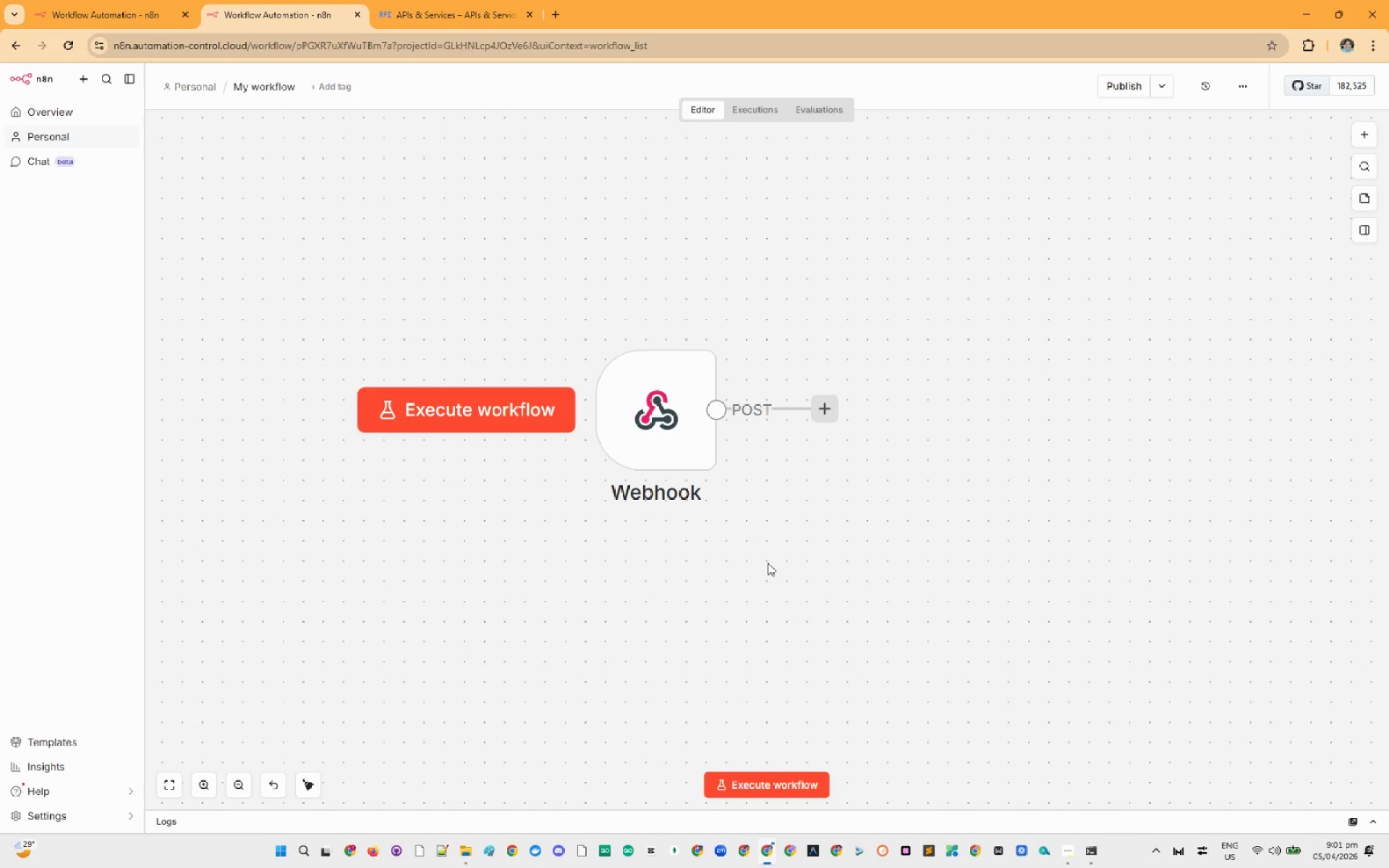 
wait(8.12)
 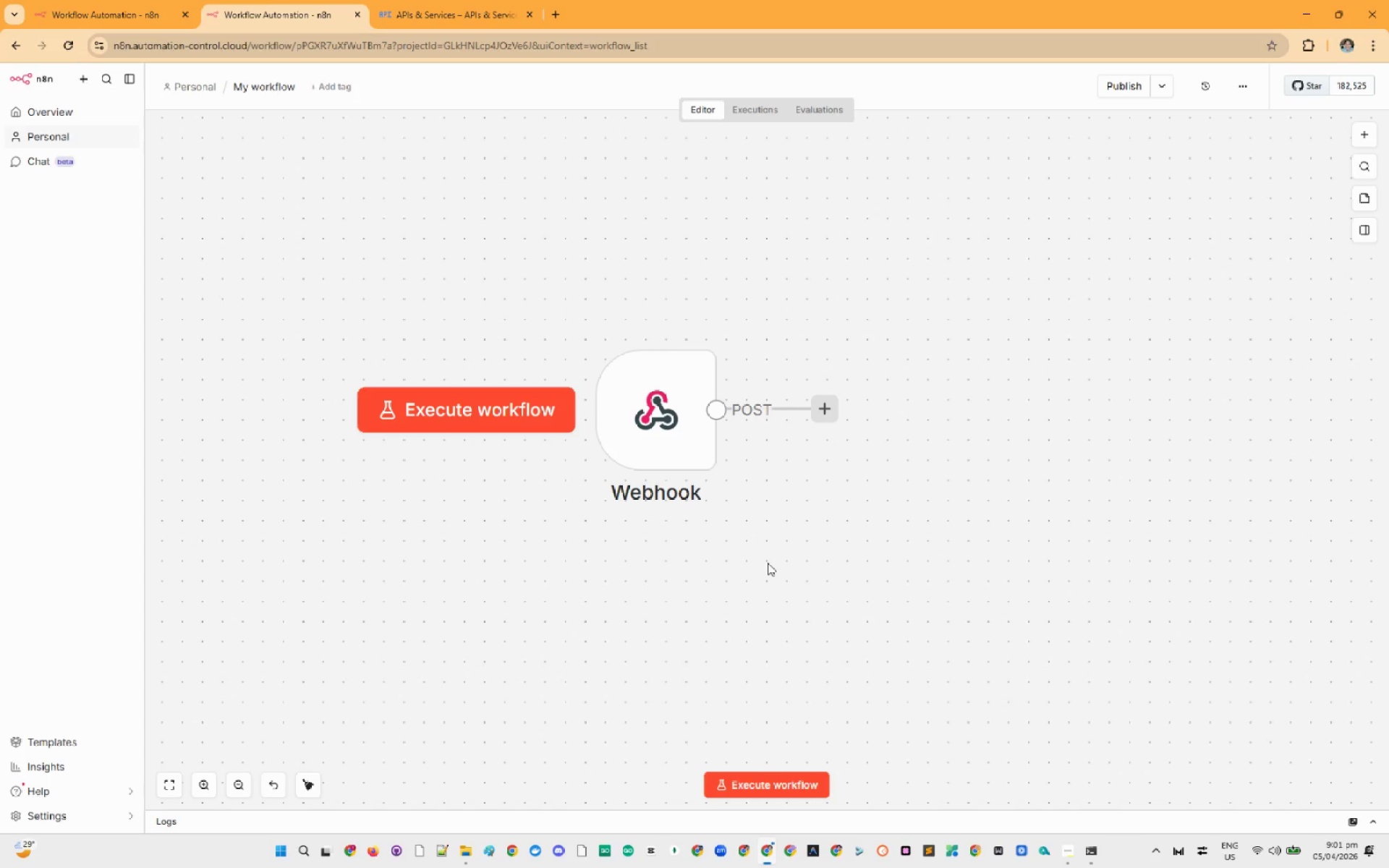 
left_click([469, 853])
 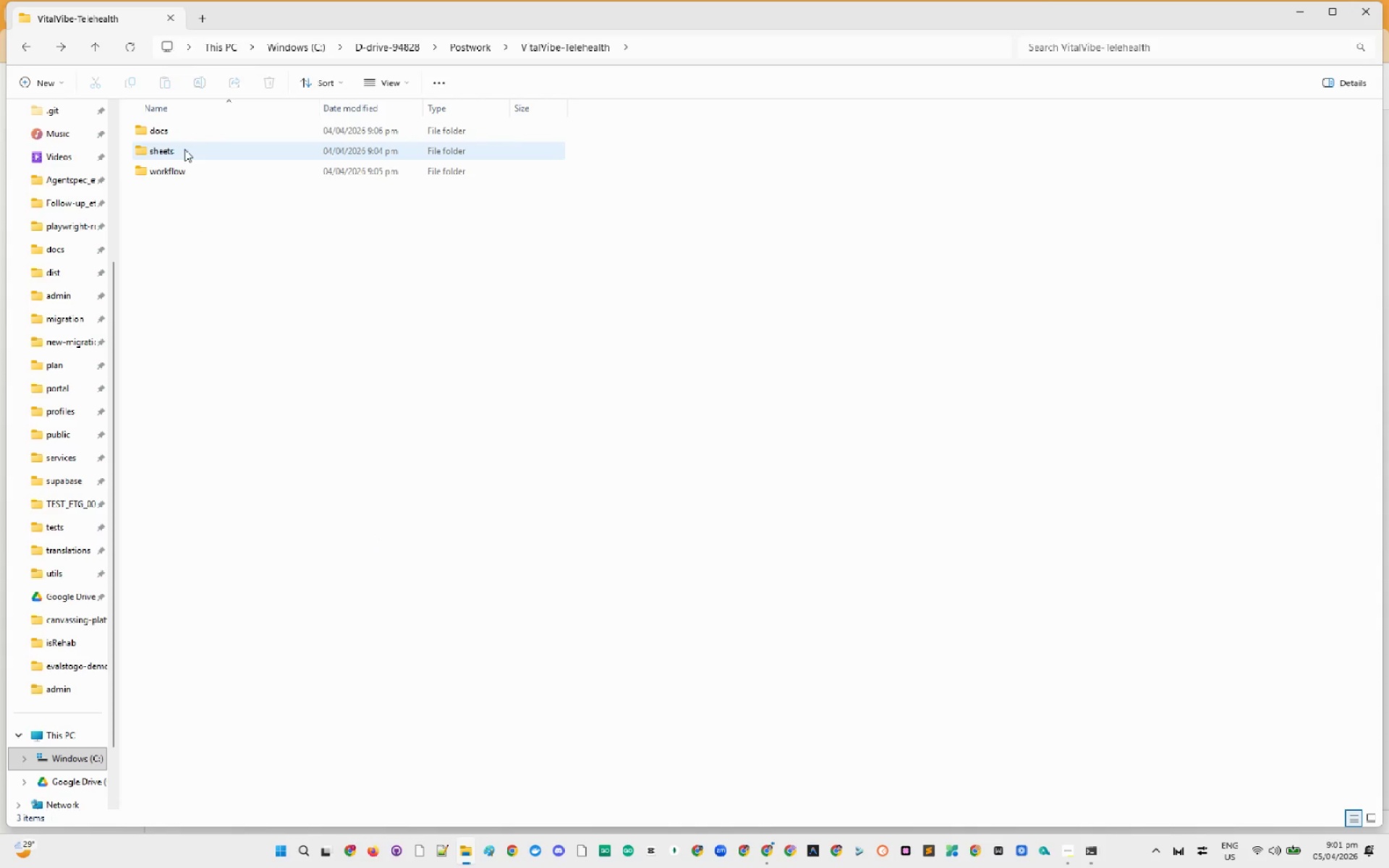 
double_click([182, 138])
 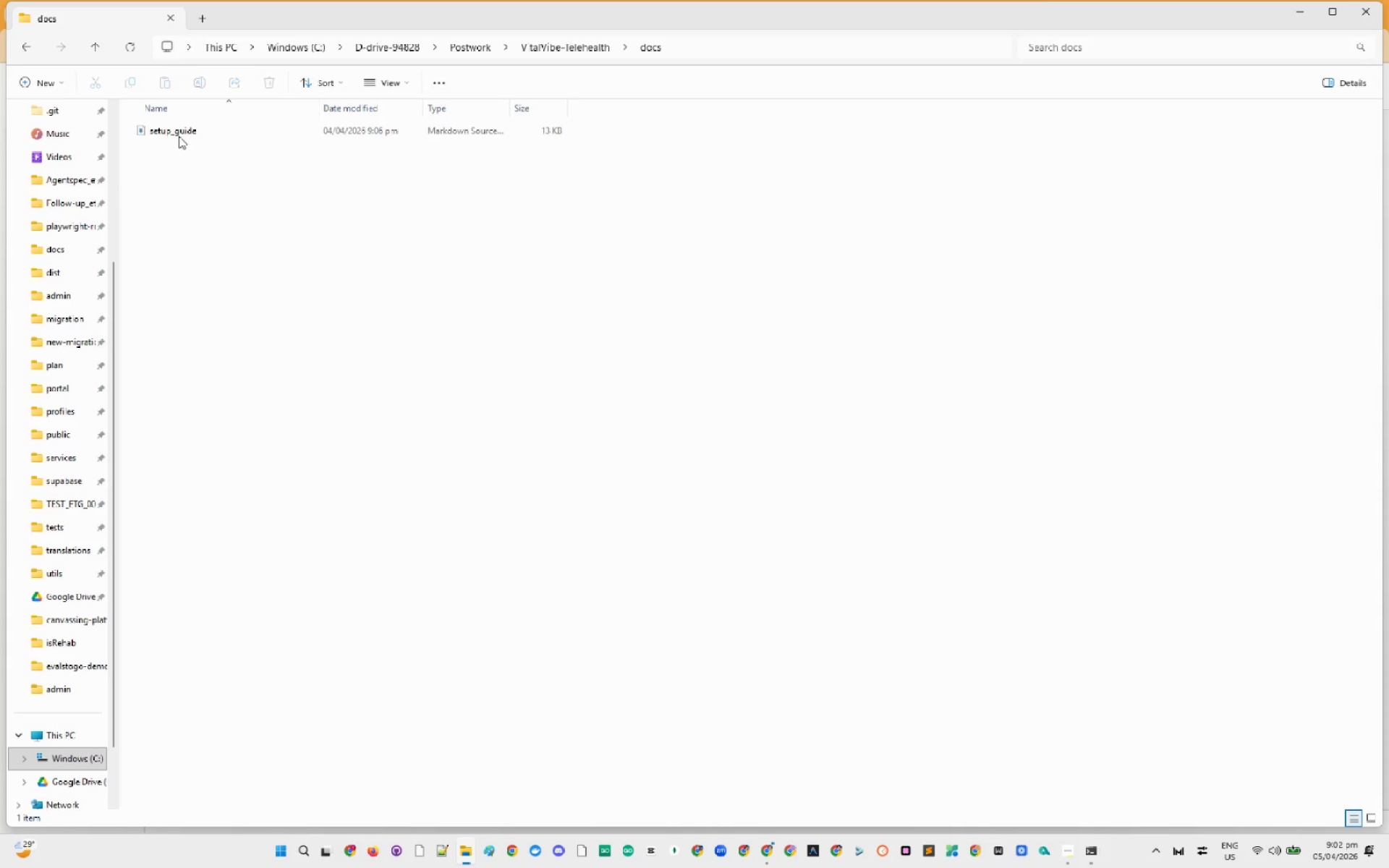 
left_click([177, 129])
 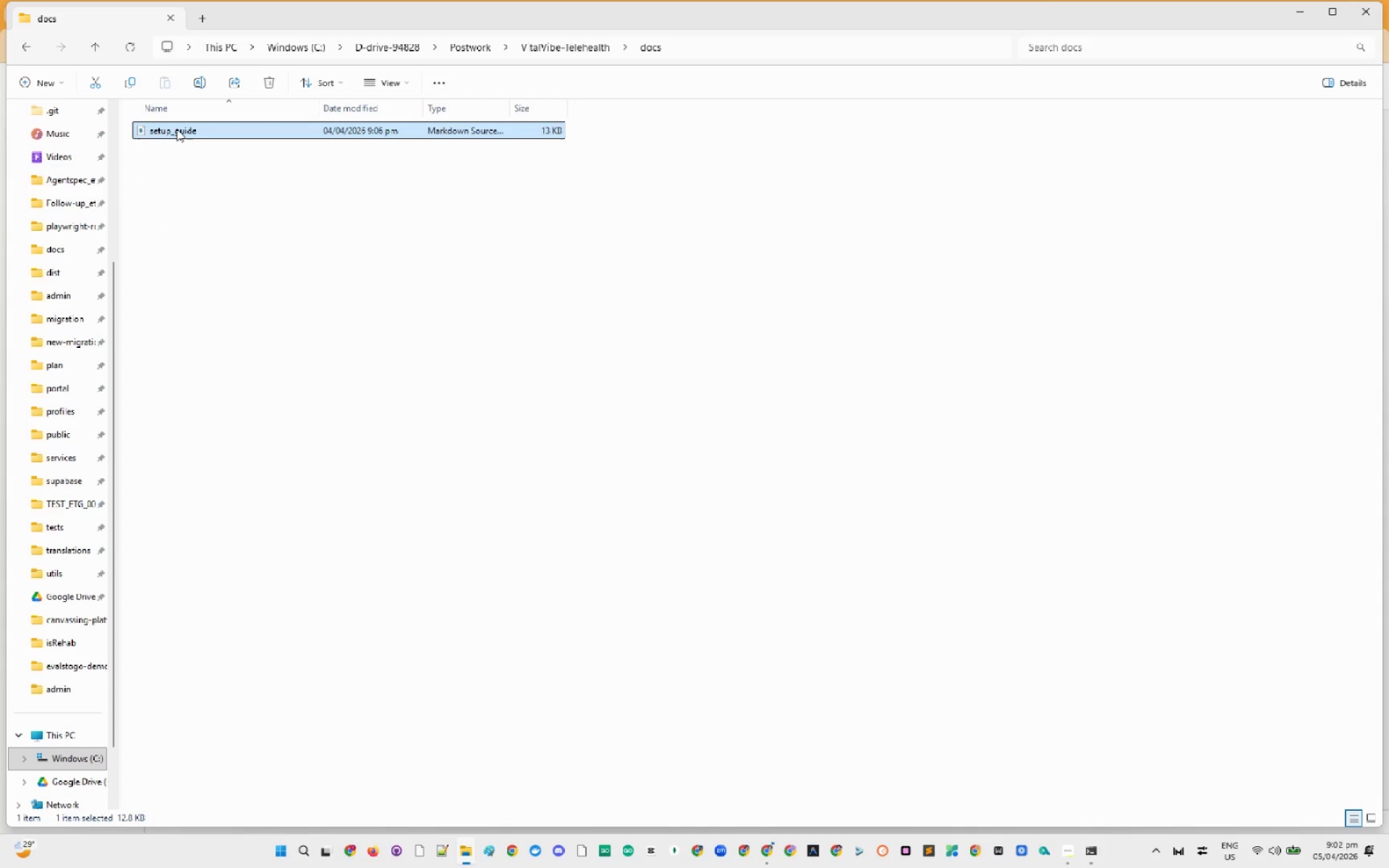 
right_click([177, 129])
 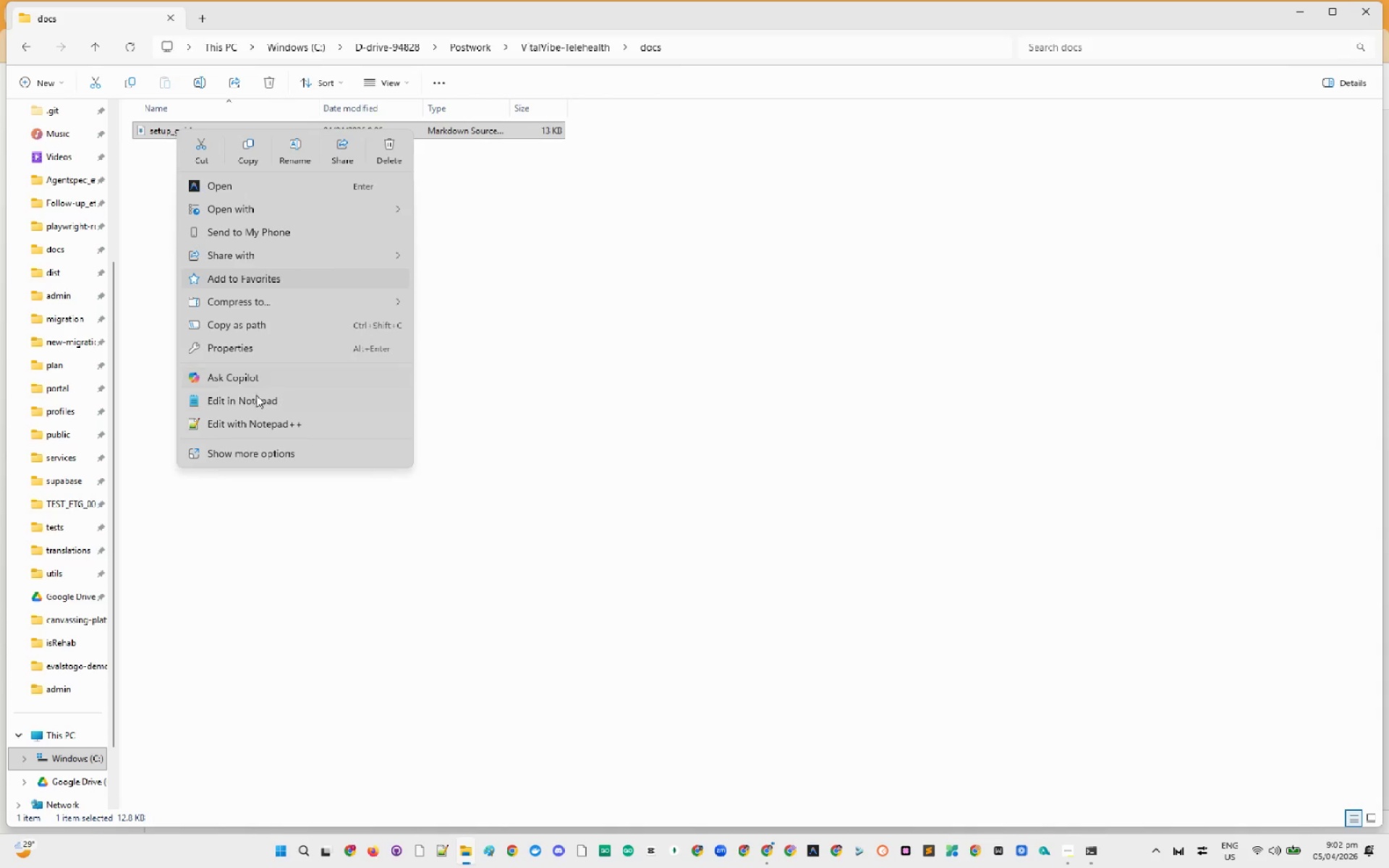 
left_click([261, 407])
 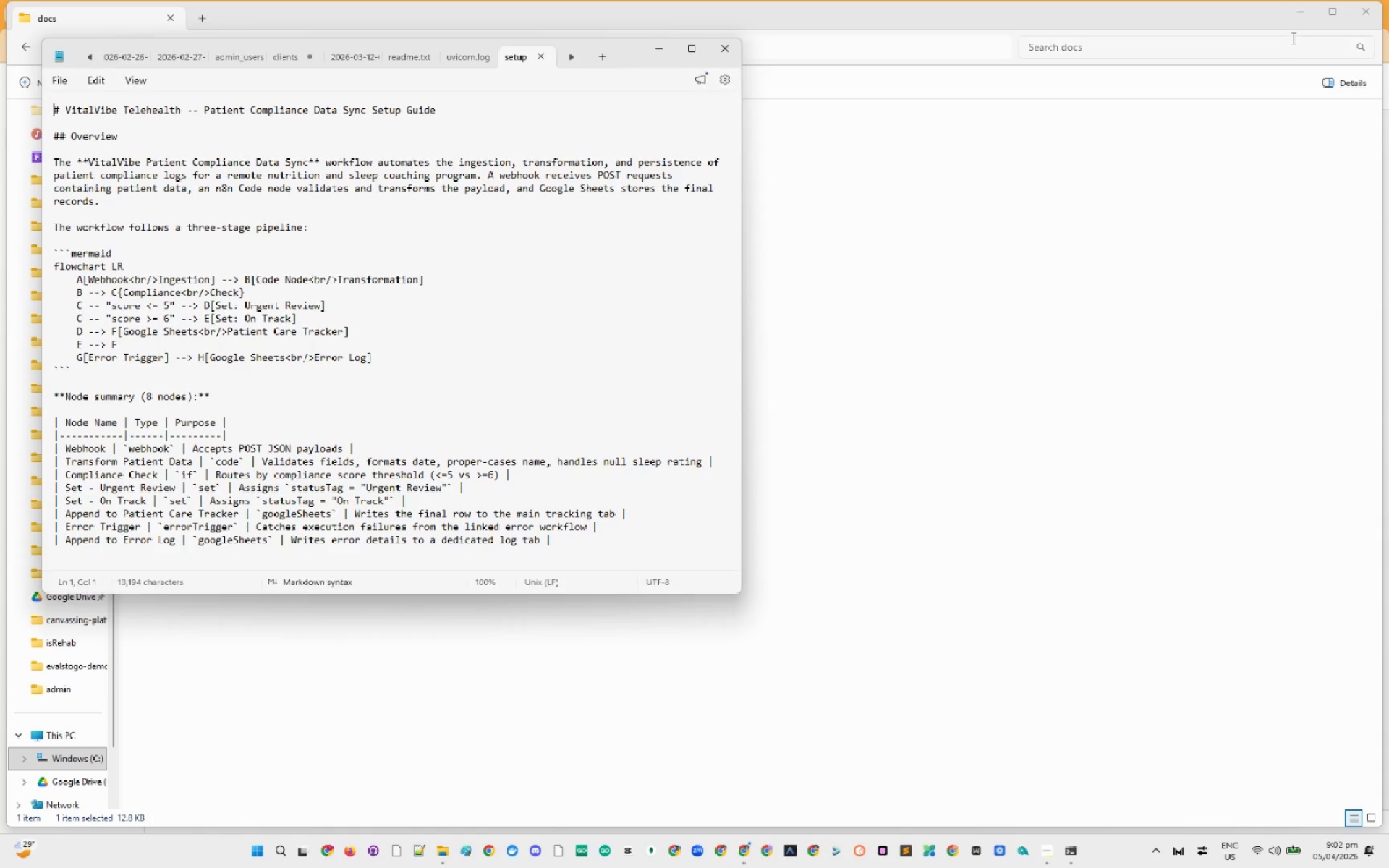 
left_click([1296, 17])
 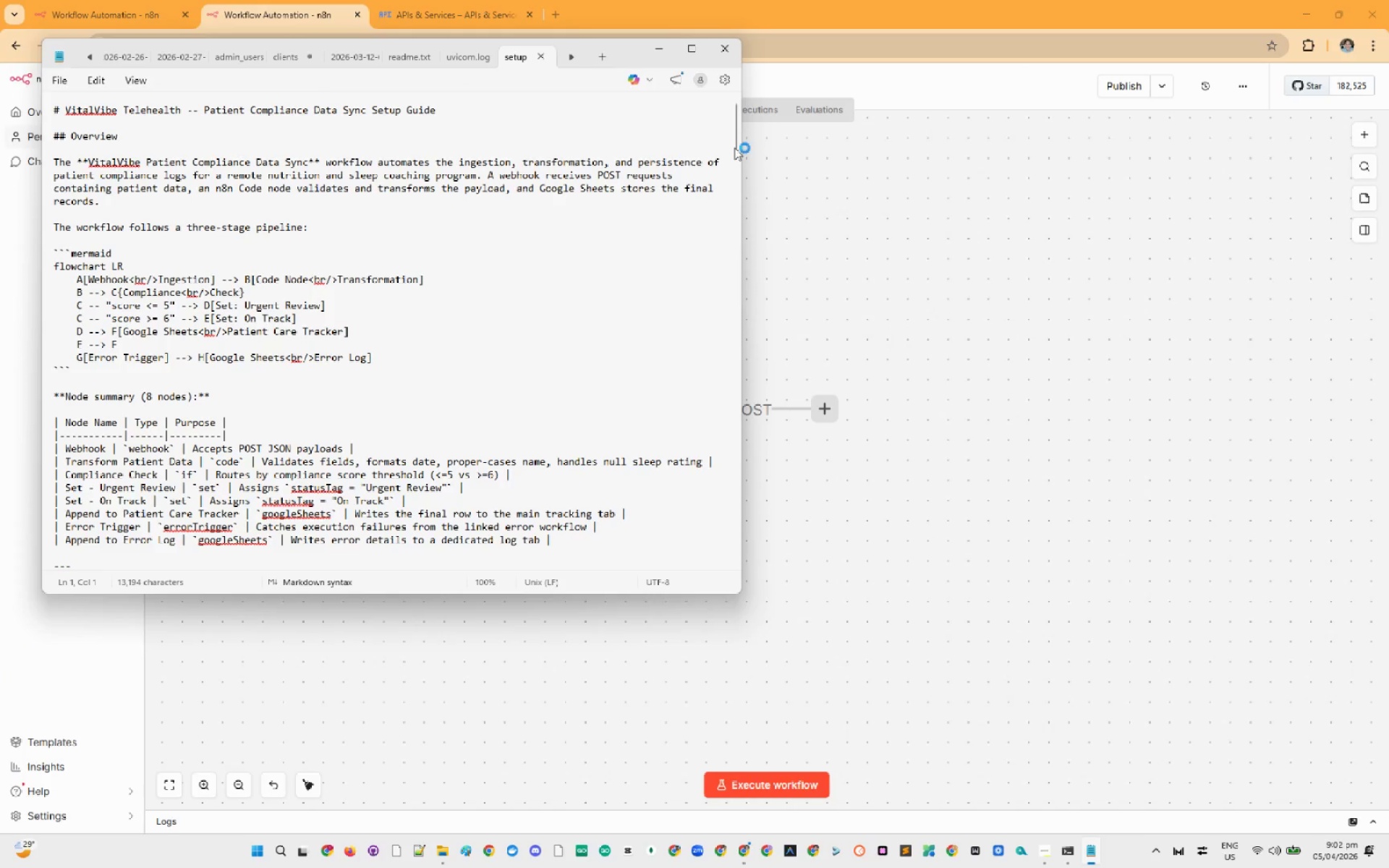 
left_click_drag(start_coordinate=[734, 140], to_coordinate=[746, 366])
 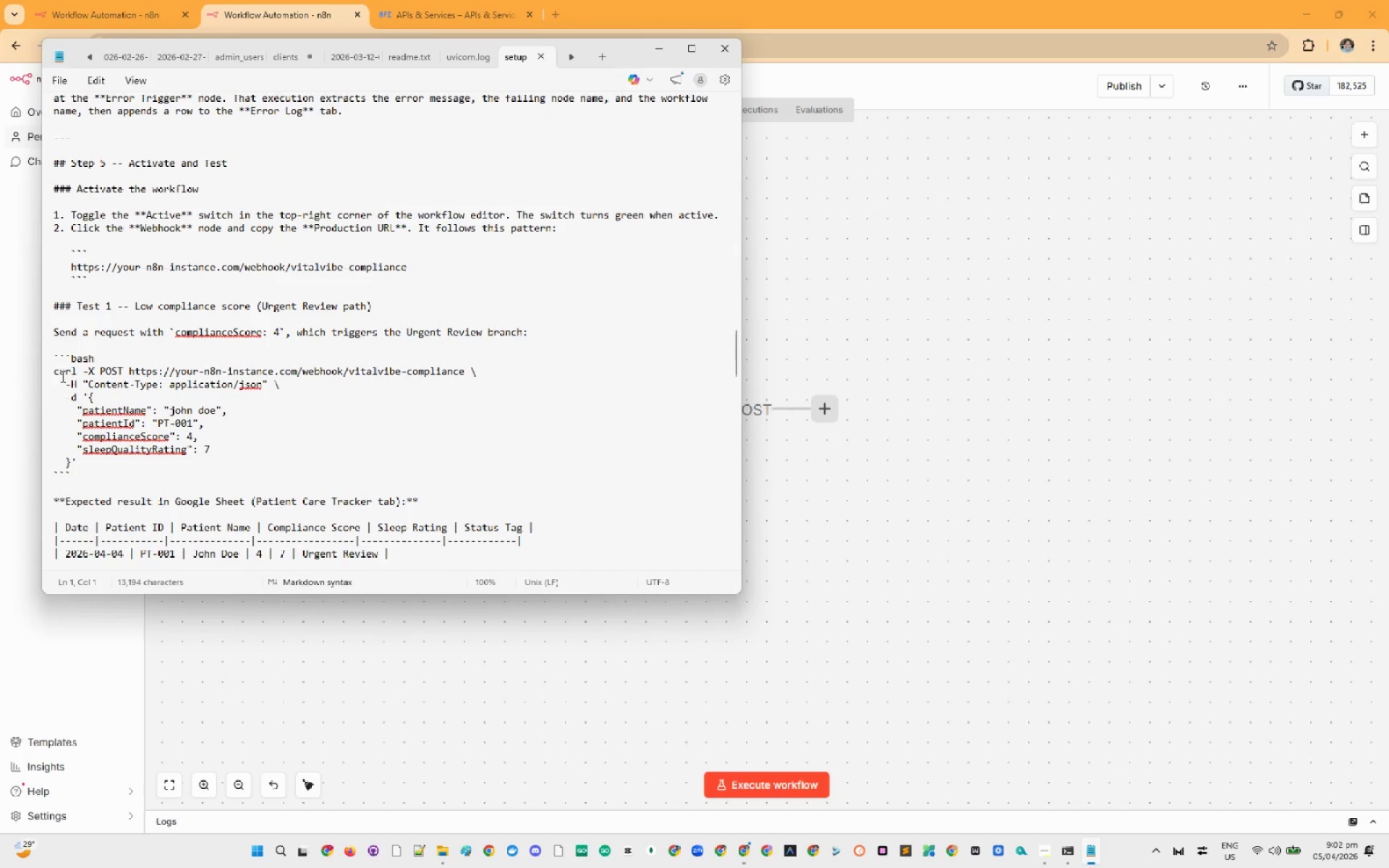 
left_click([55, 374])
 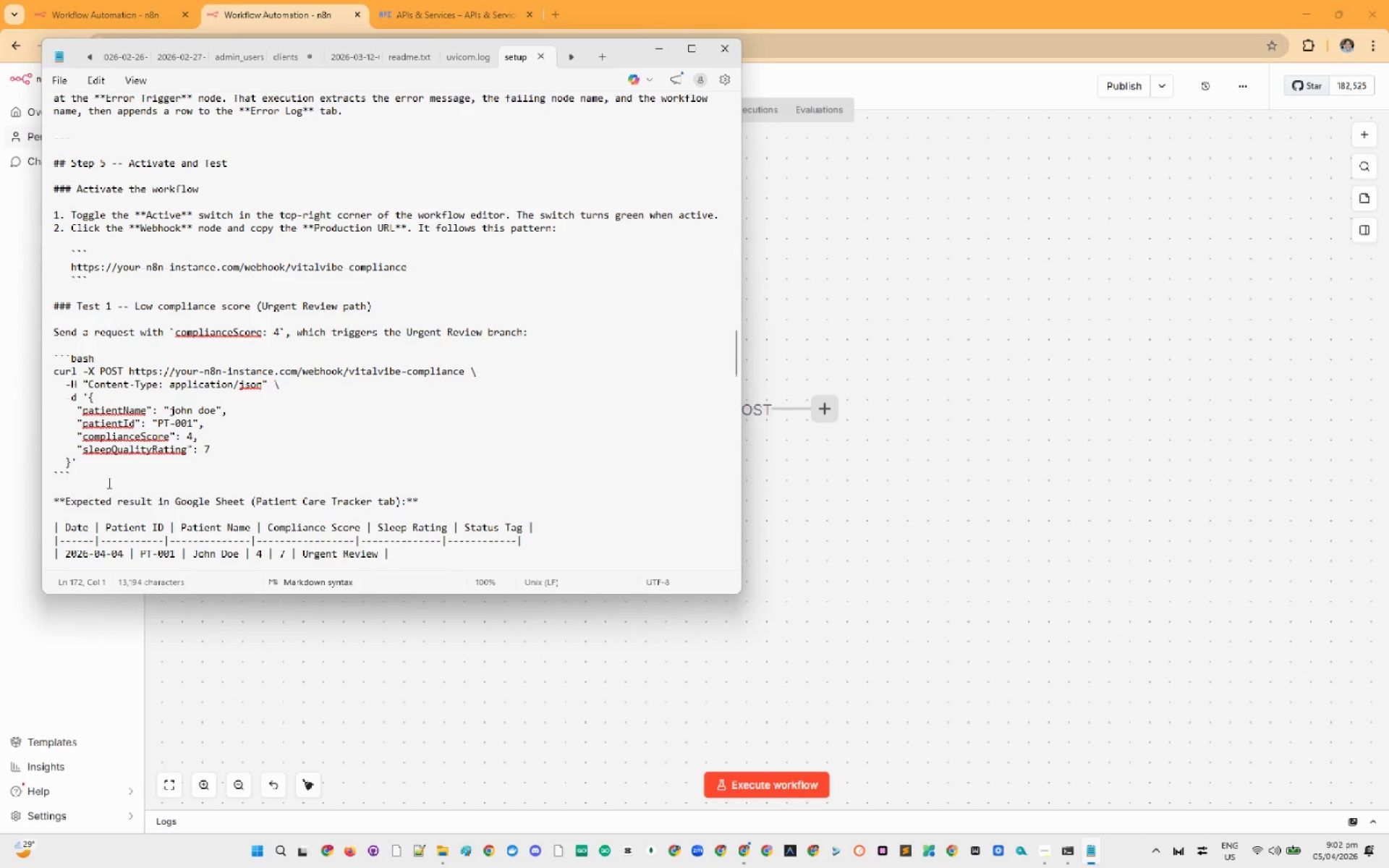 
hold_key(key=ShiftLeft, duration=0.66)
left_click([97, 470])
 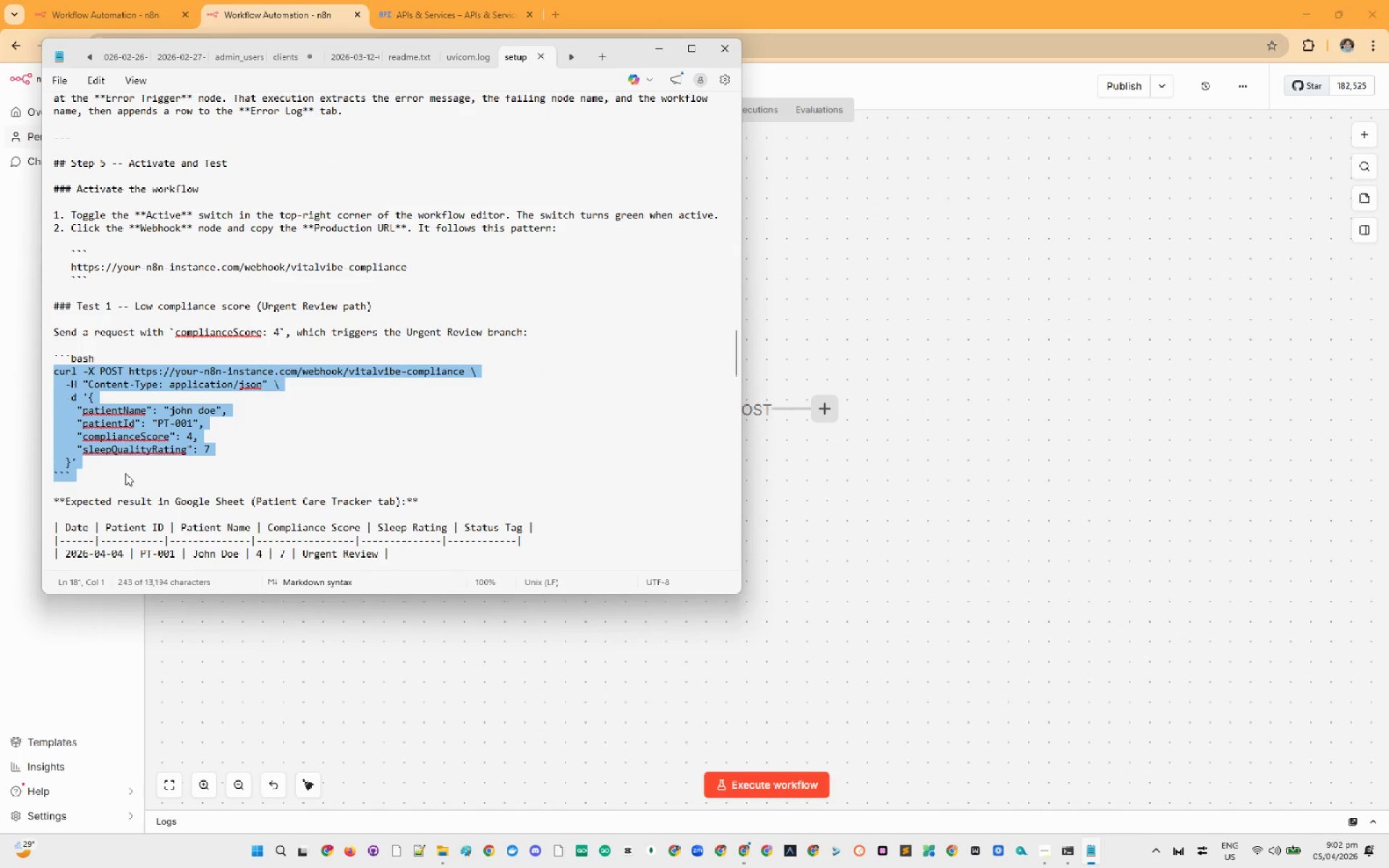 
hold_key(key=ShiftLeft, duration=0.61)
left_click([102, 467])
 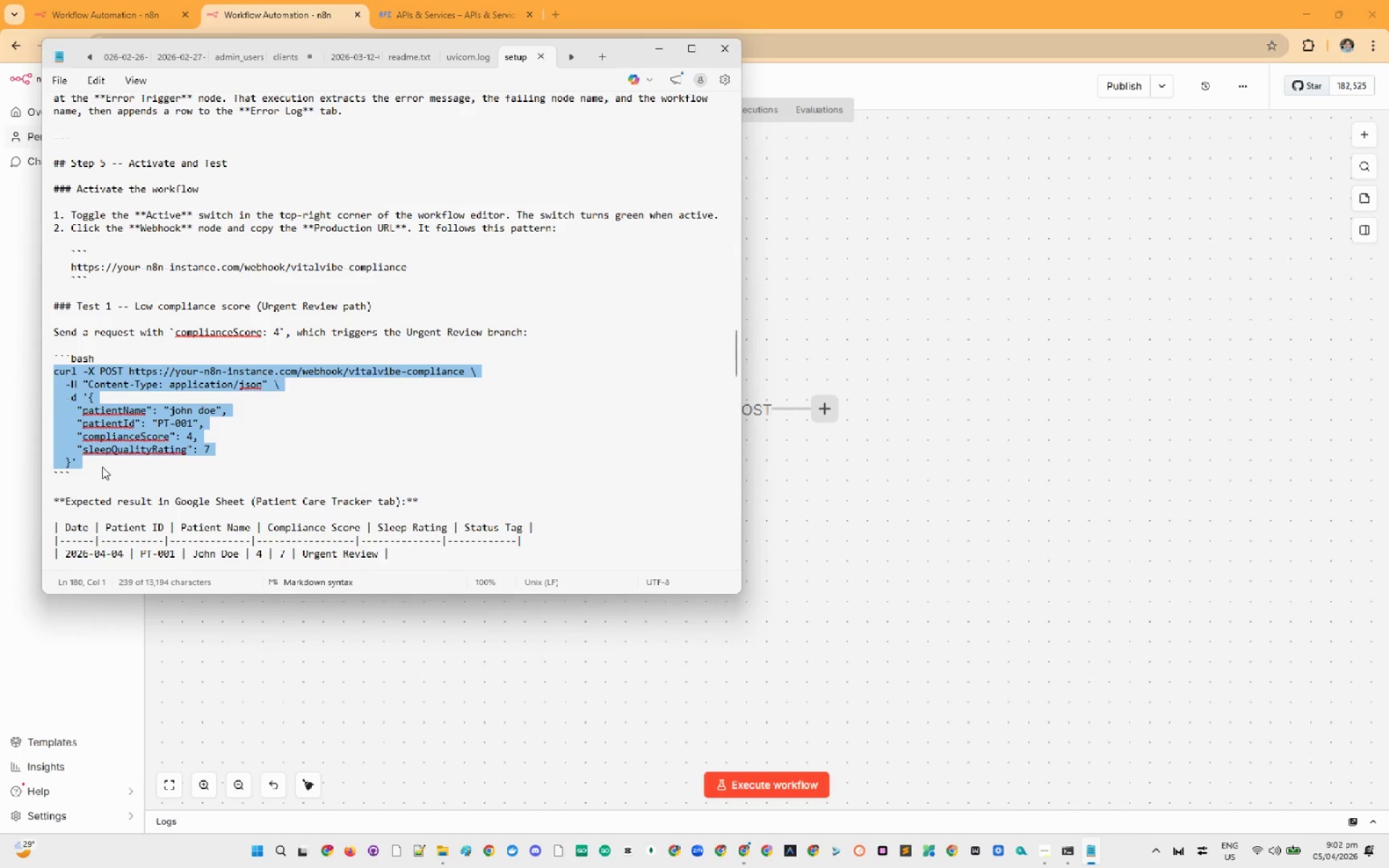 
key(Control+C)
 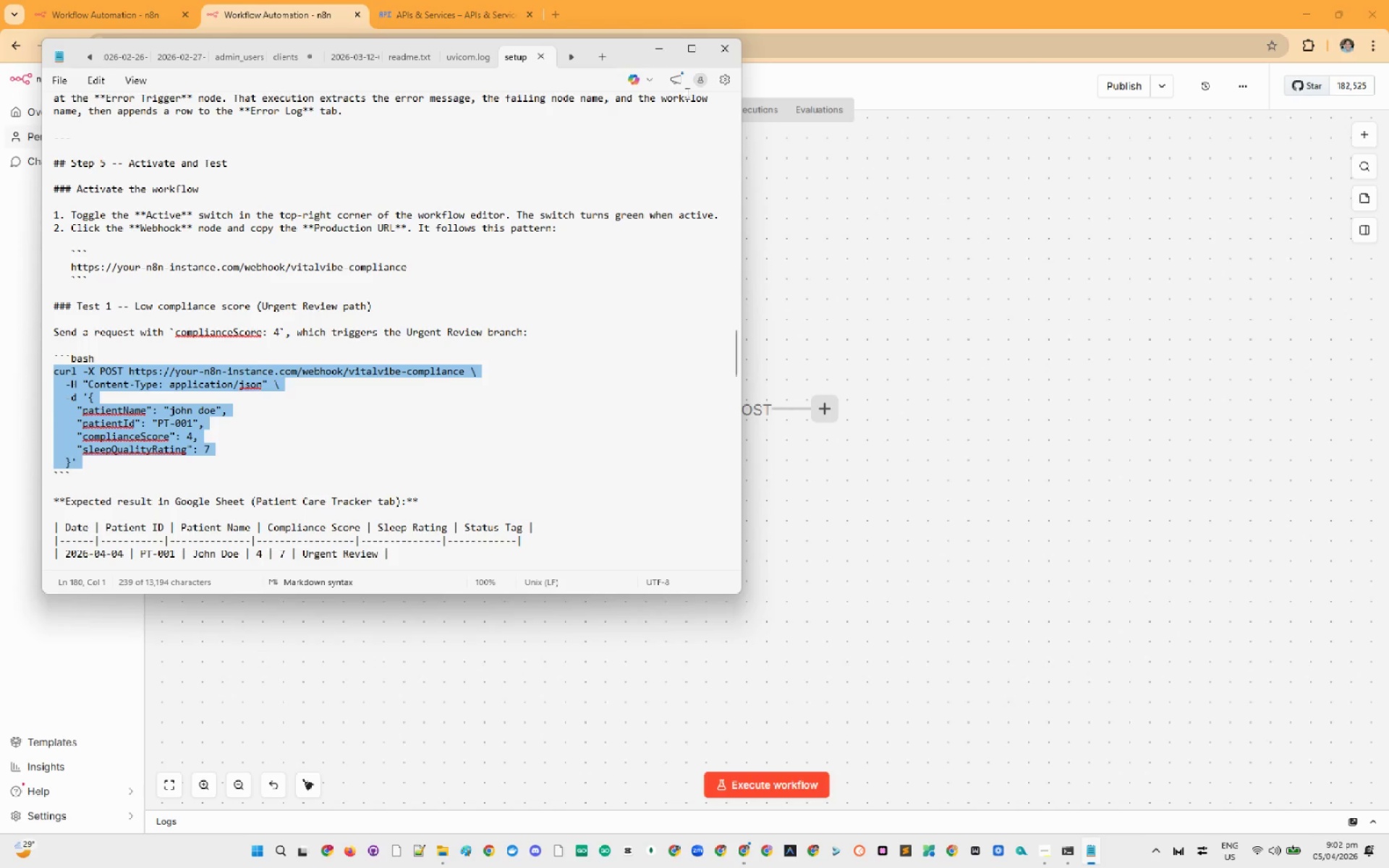 
key(Control+C)
 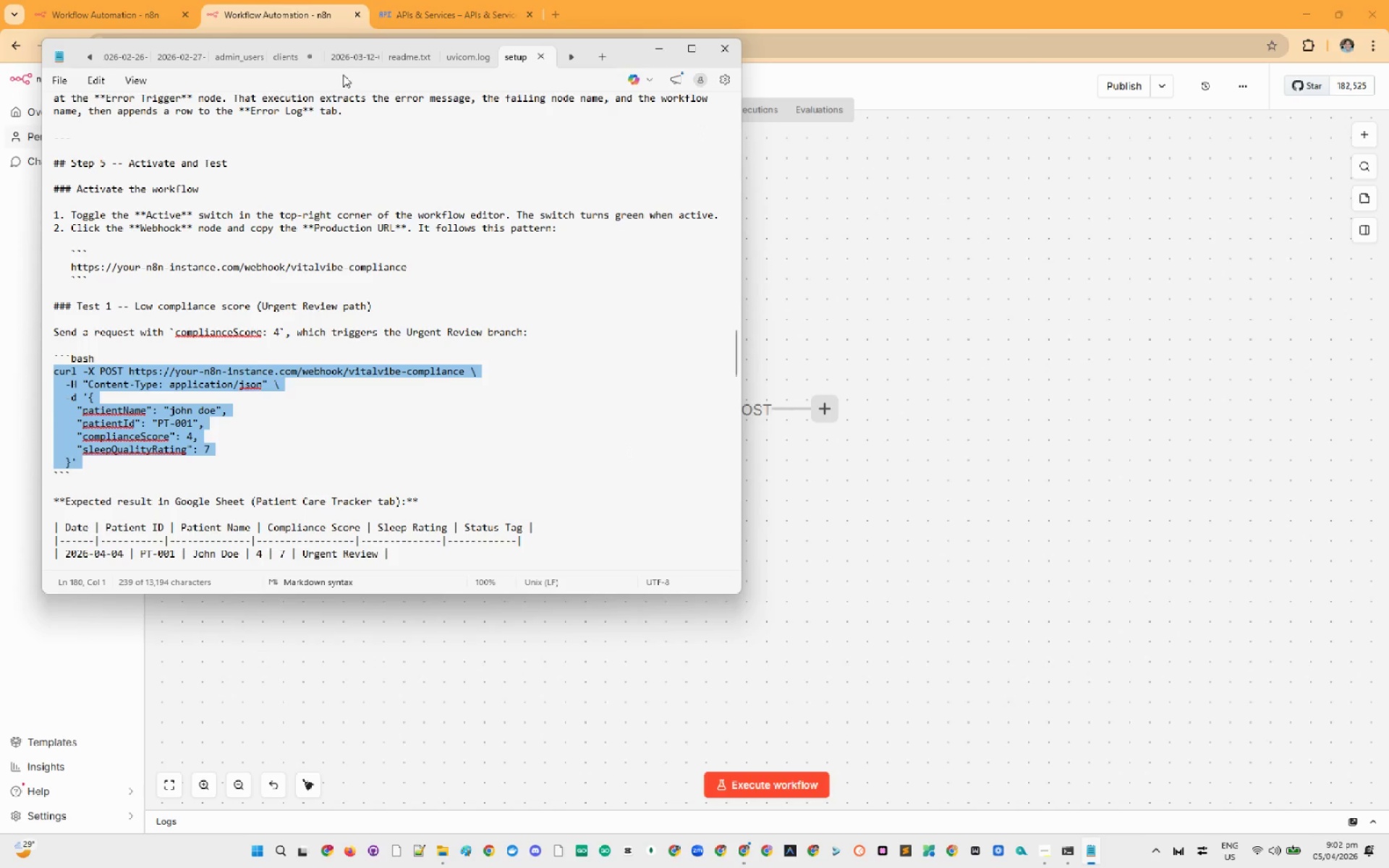 
left_click([290, 7])
 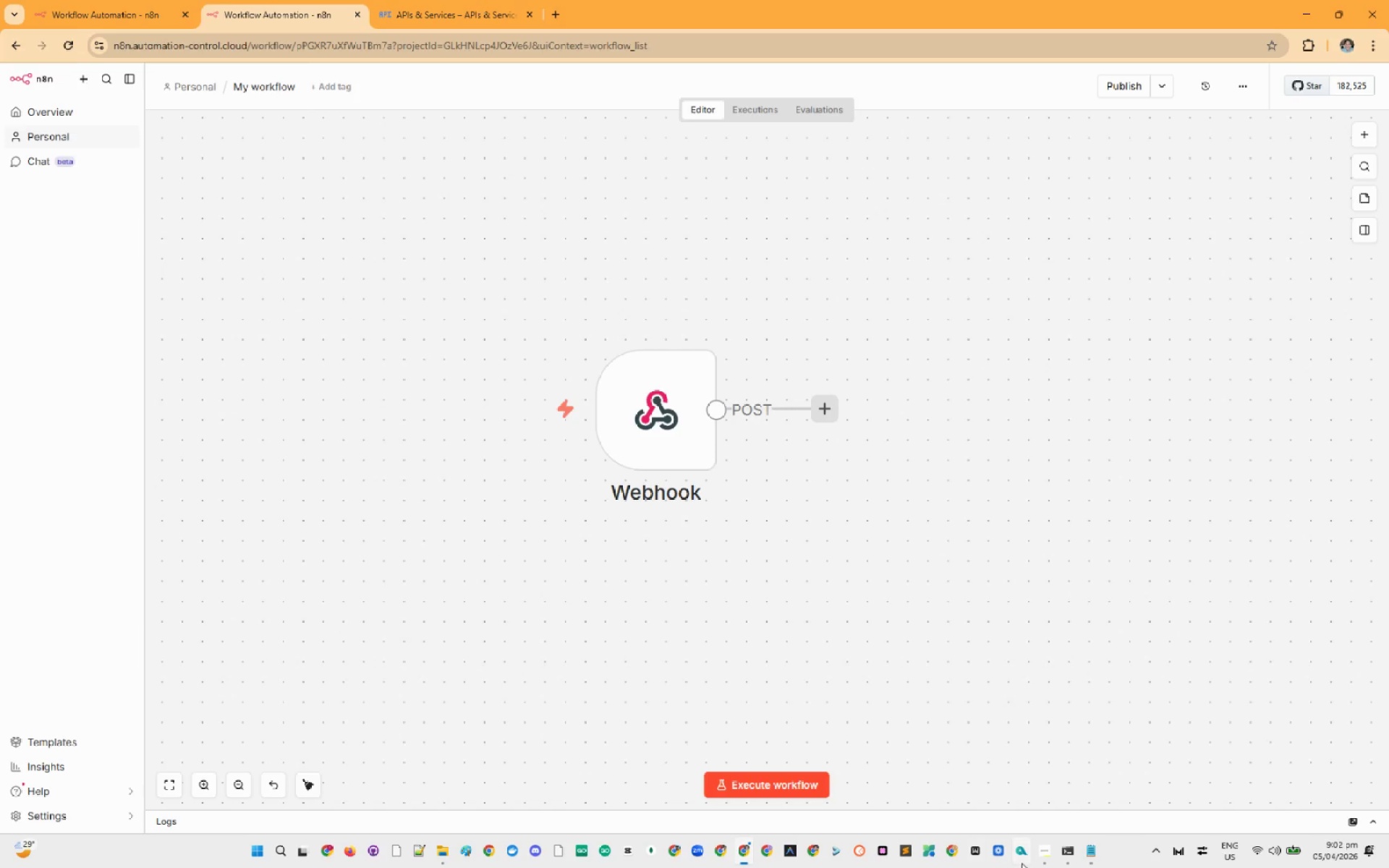 
left_click([1040, 859])